 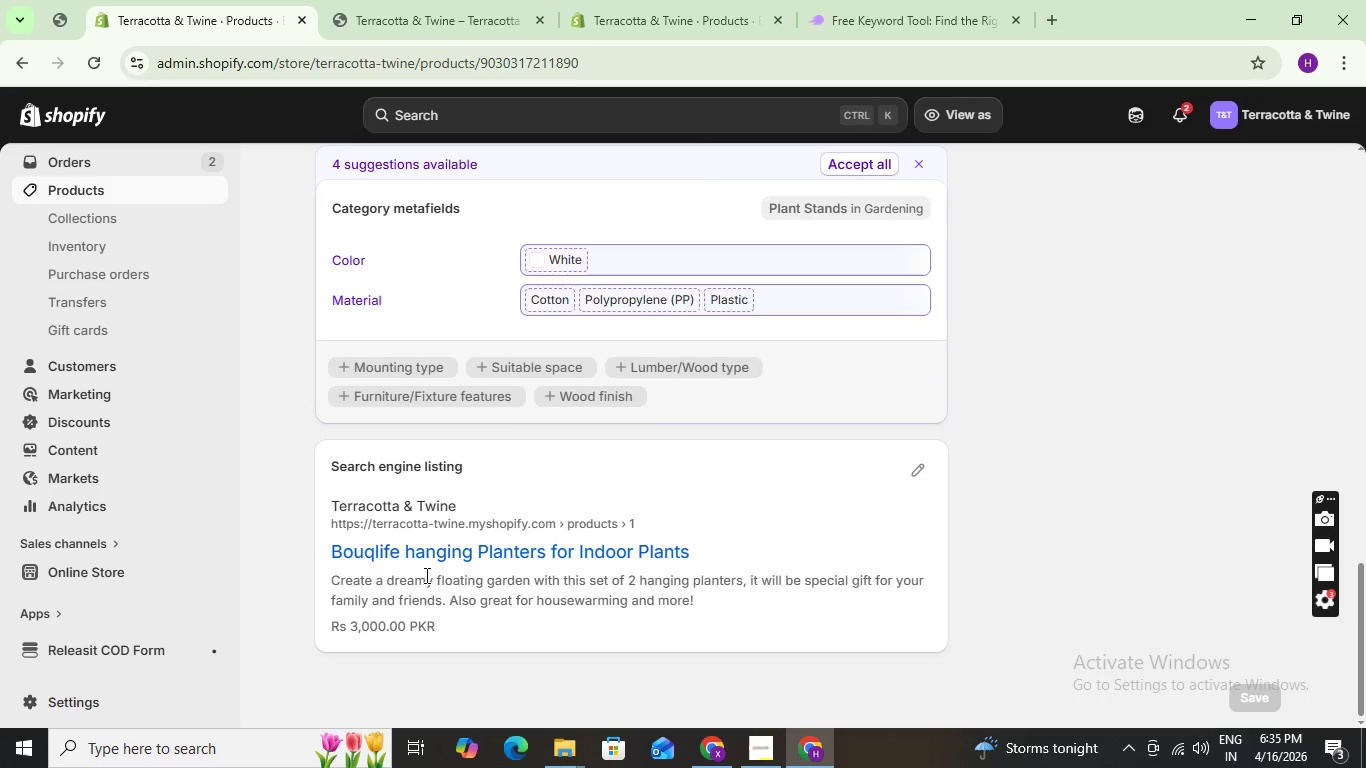 
scroll: coordinate [603, 531], scroll_direction: up, amount: 15.0
 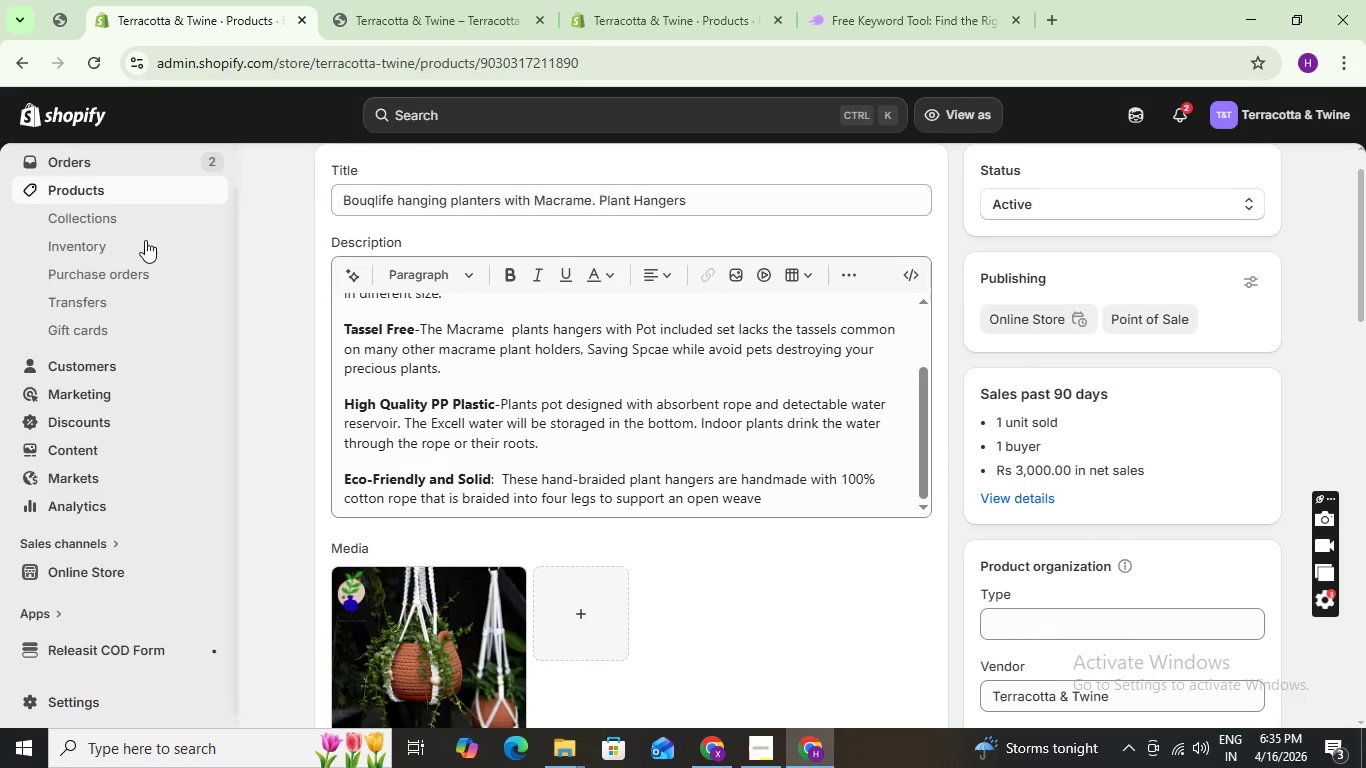 
left_click([96, 189])
 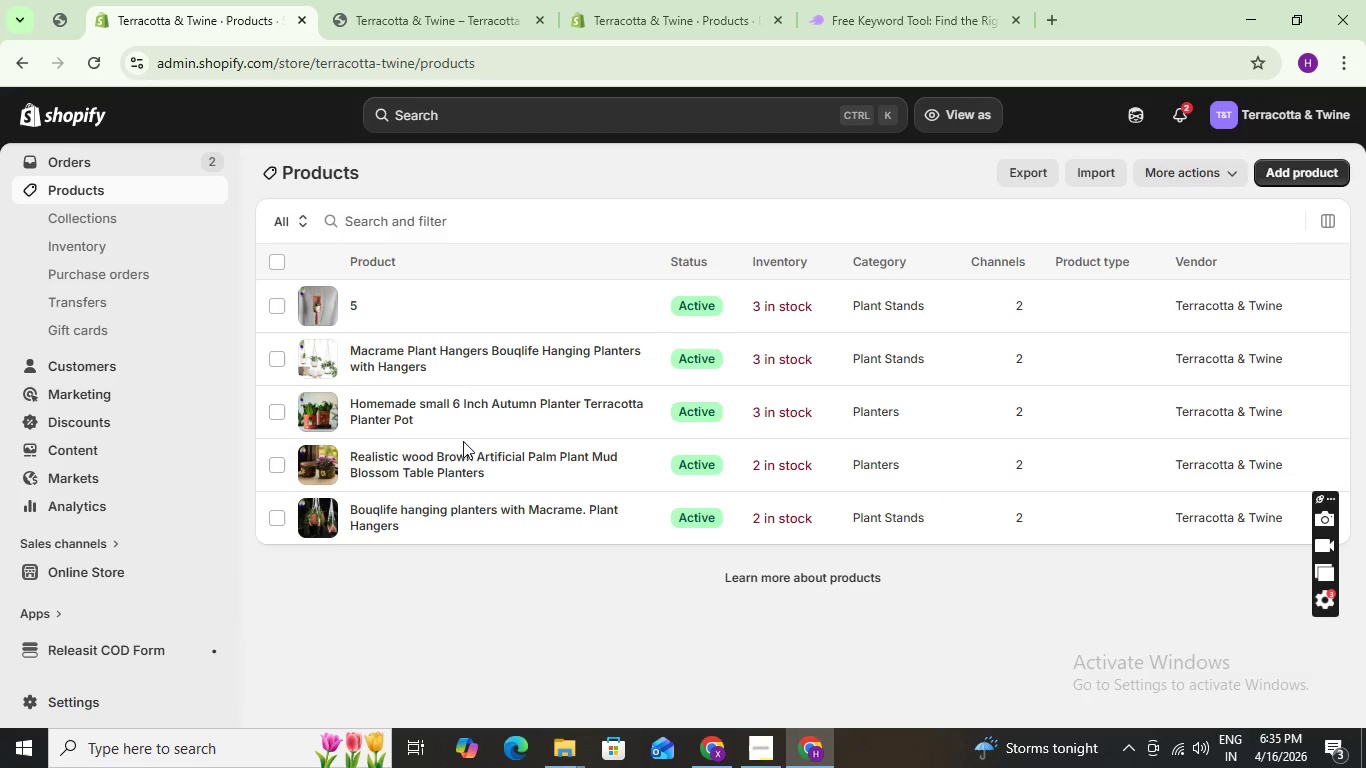 
left_click([423, 460])
 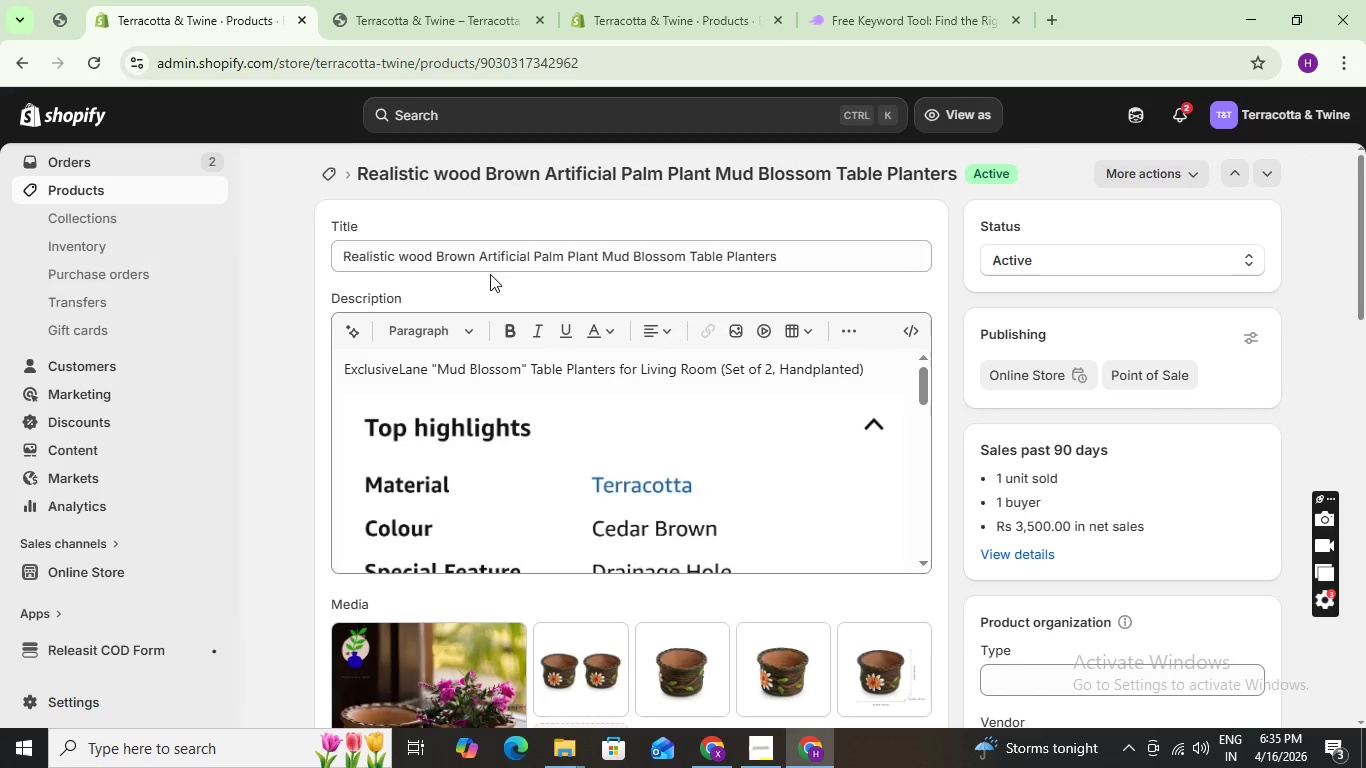 
wait(5.72)
 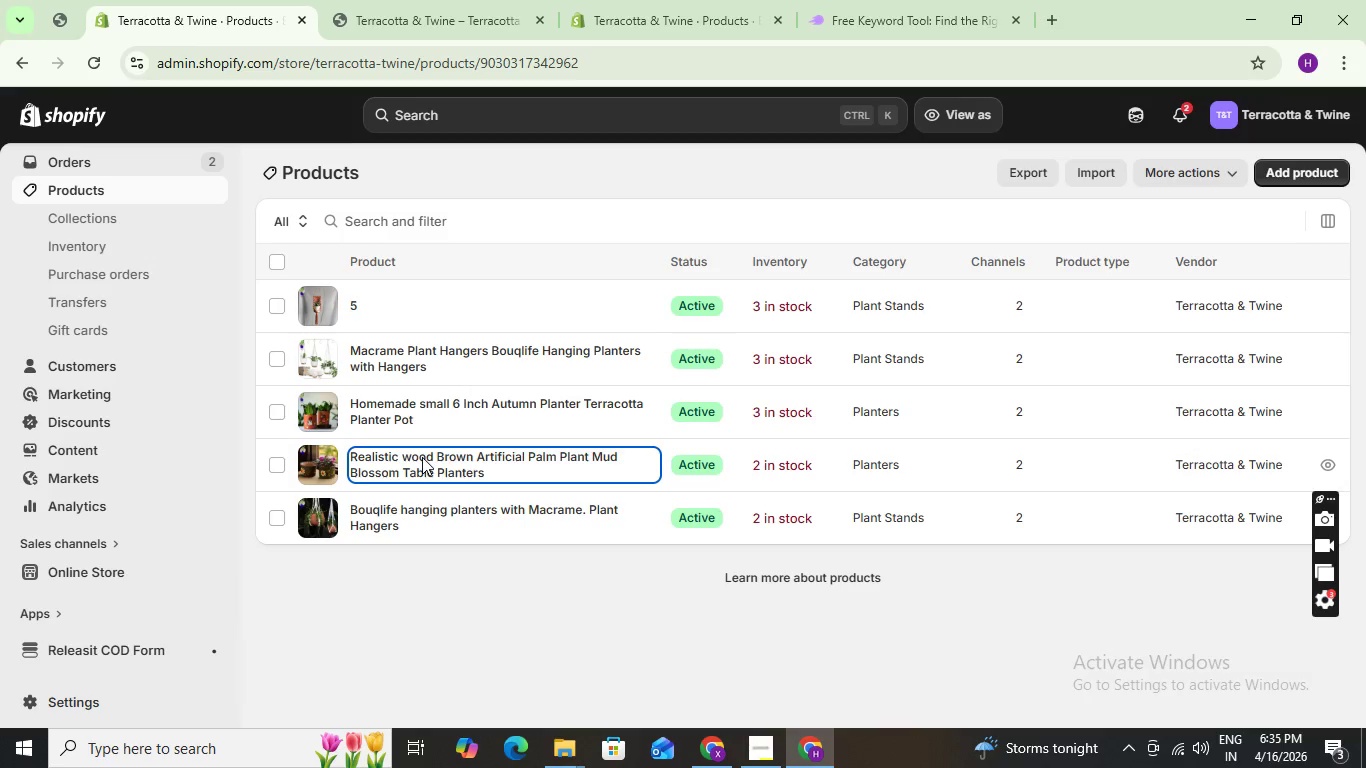 
scroll: coordinate [602, 562], scroll_direction: down, amount: 23.0
 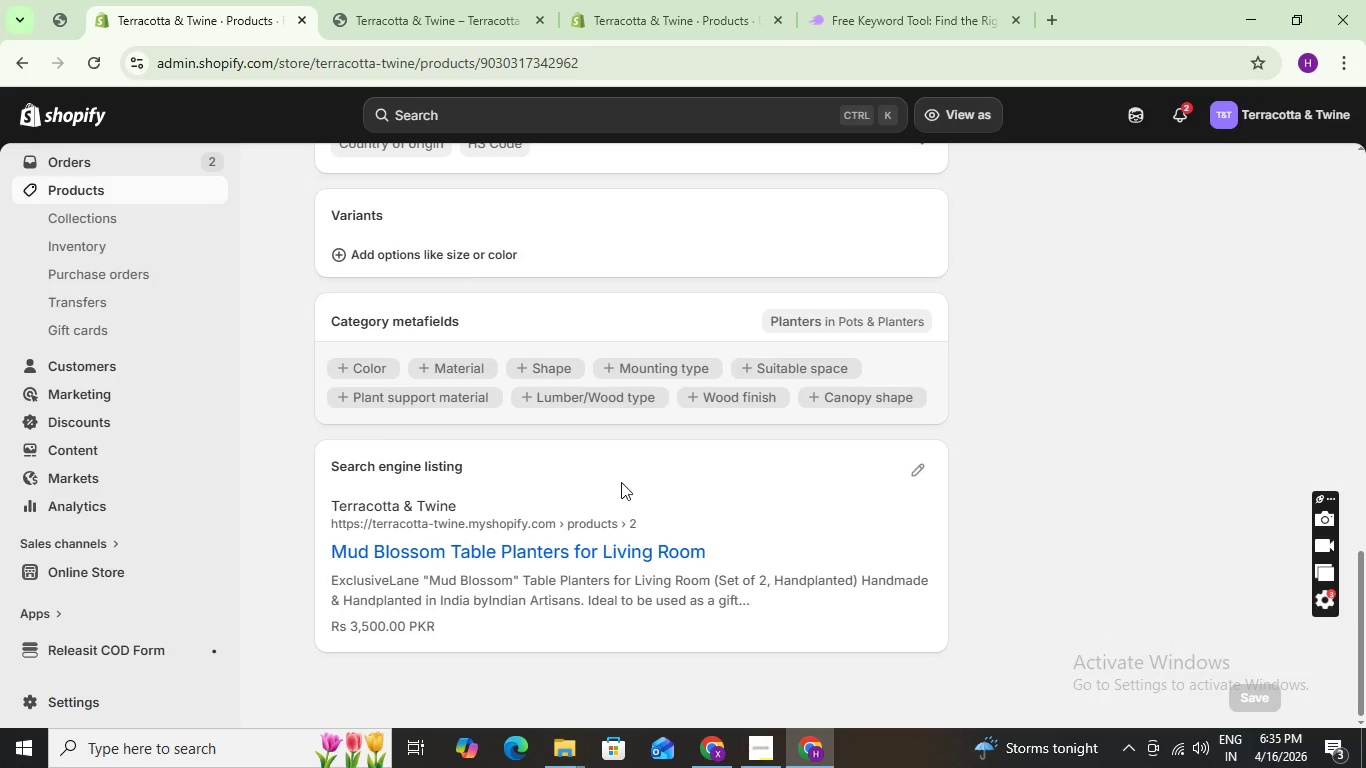 
scroll: coordinate [600, 445], scroll_direction: up, amount: 18.0
 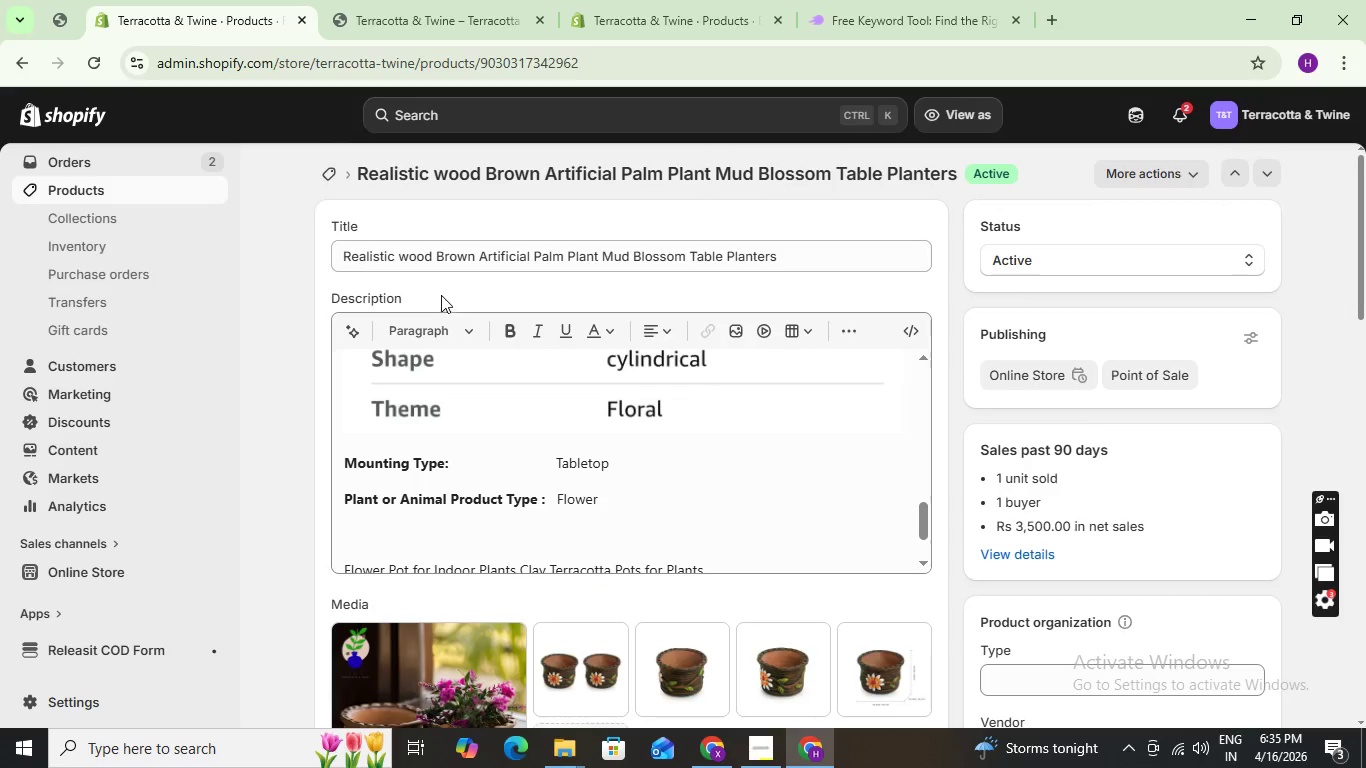 
scroll: coordinate [613, 758], scroll_direction: down, amount: 18.0
 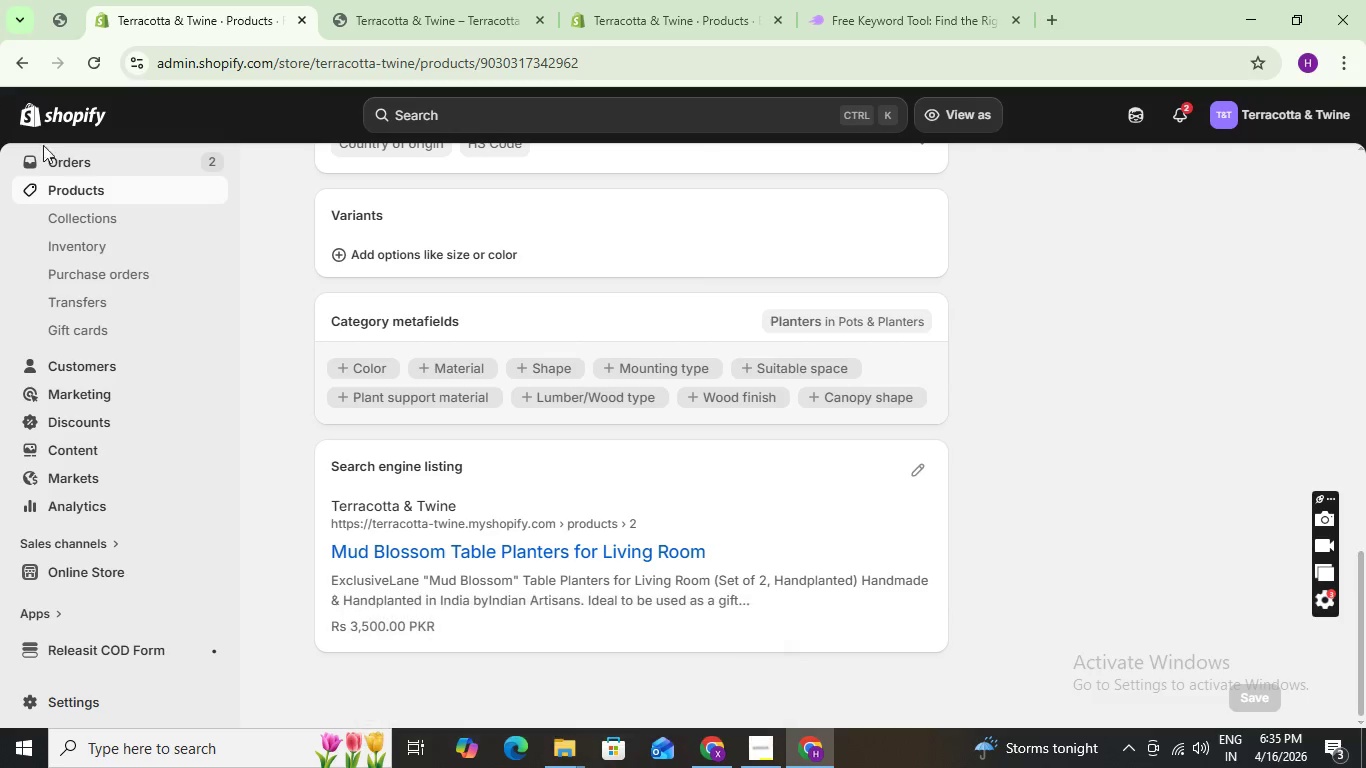 
left_click([81, 193])
 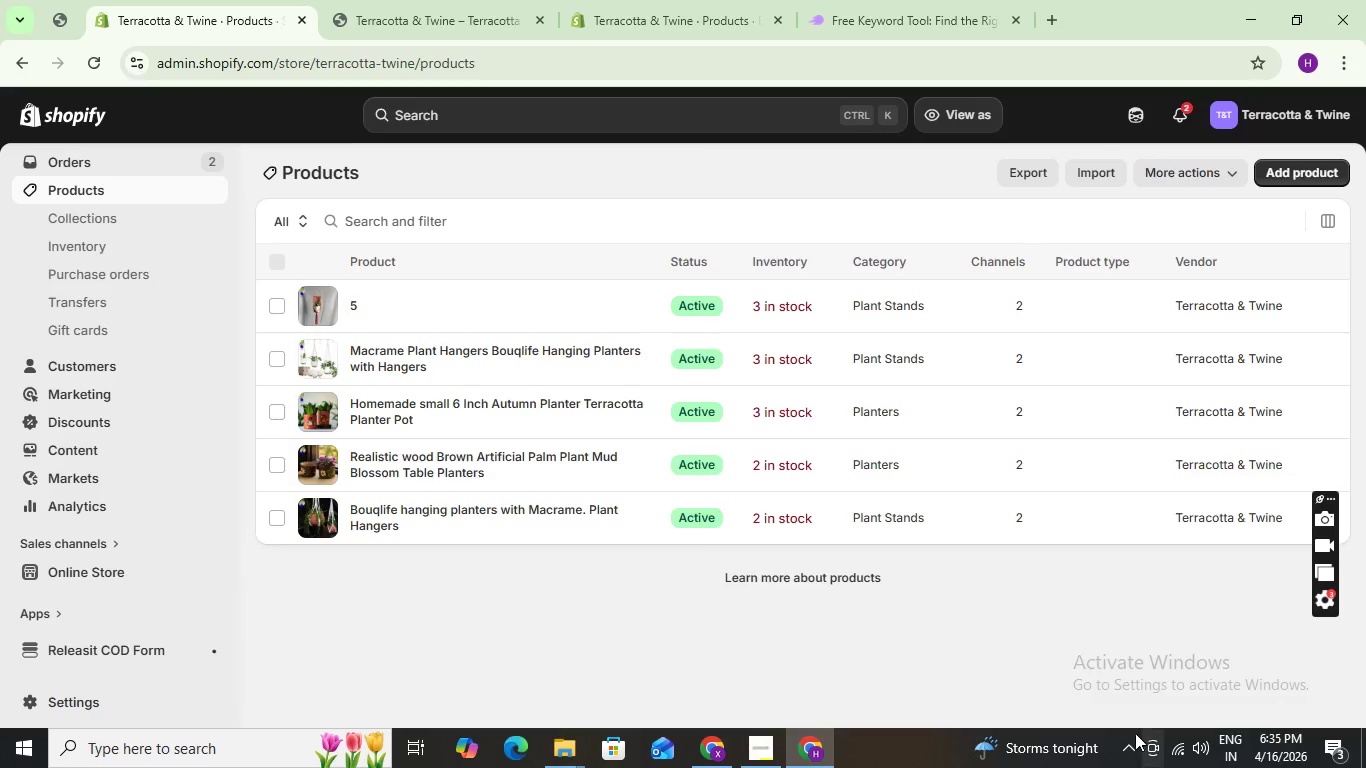 
left_click([1129, 743])
 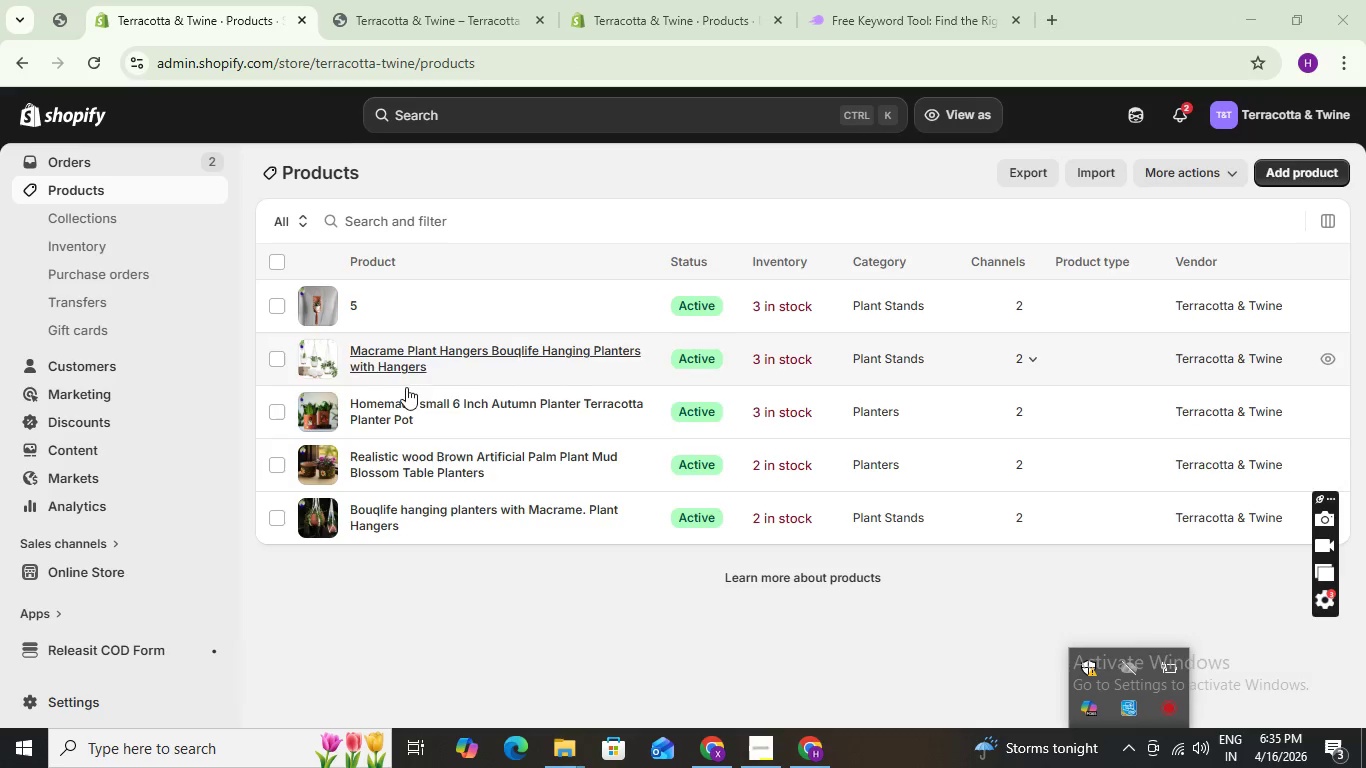 
left_click([395, 398])
 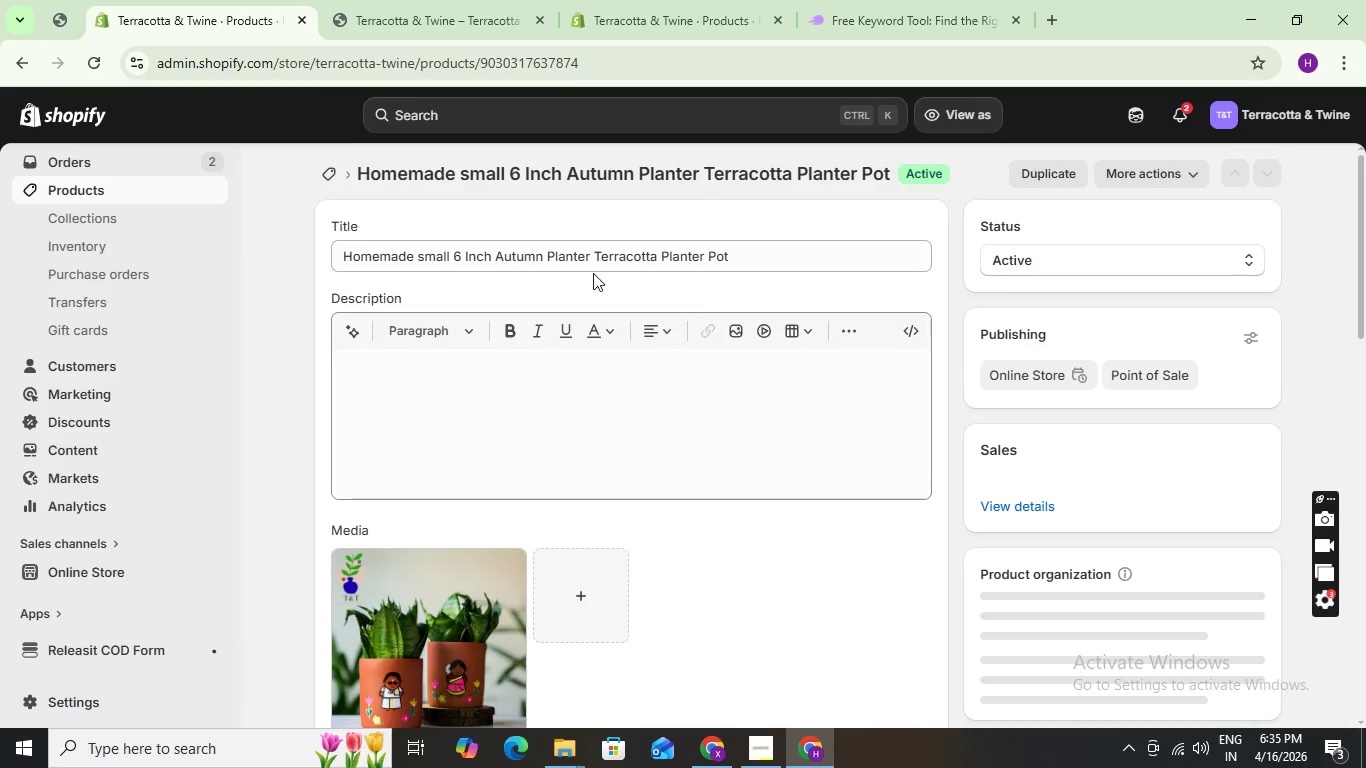 
scroll: coordinate [834, 599], scroll_direction: down, amount: 19.0
 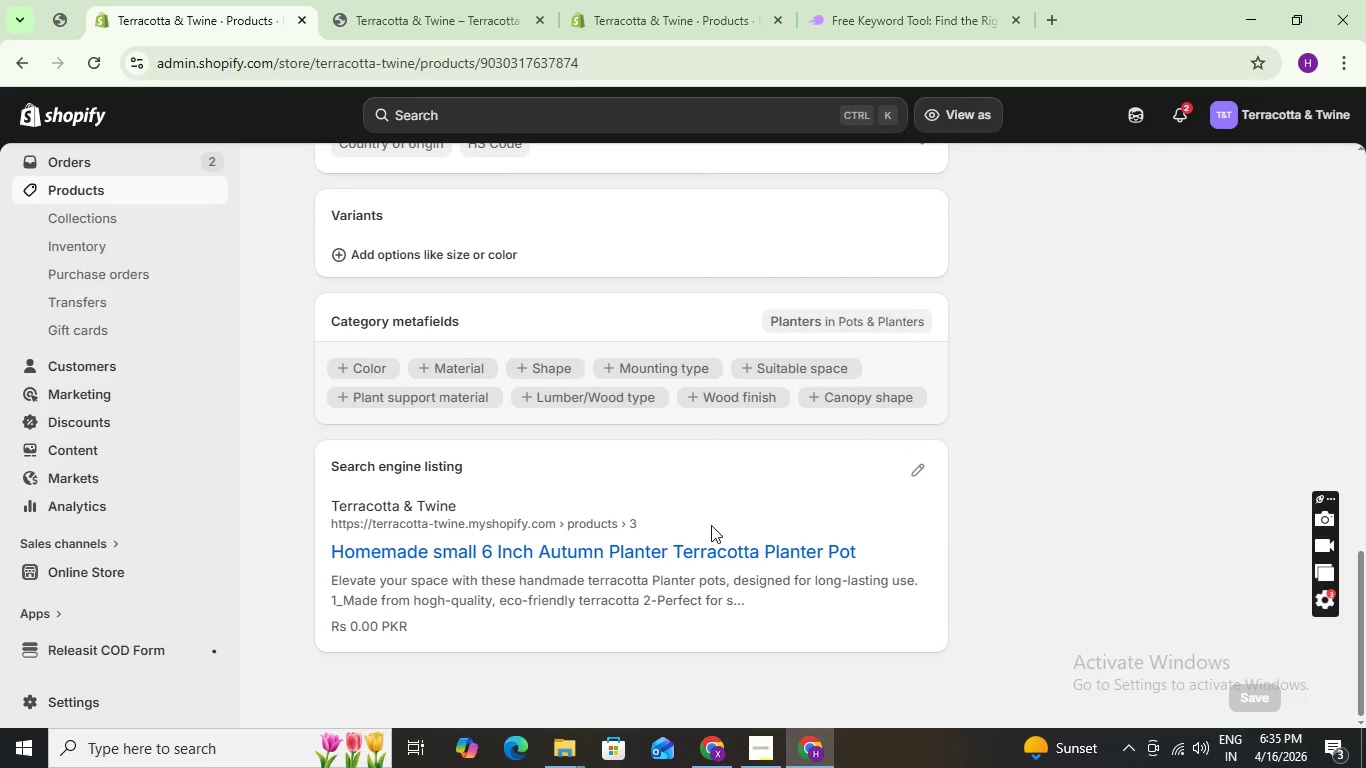 
scroll: coordinate [696, 443], scroll_direction: up, amount: 19.0
 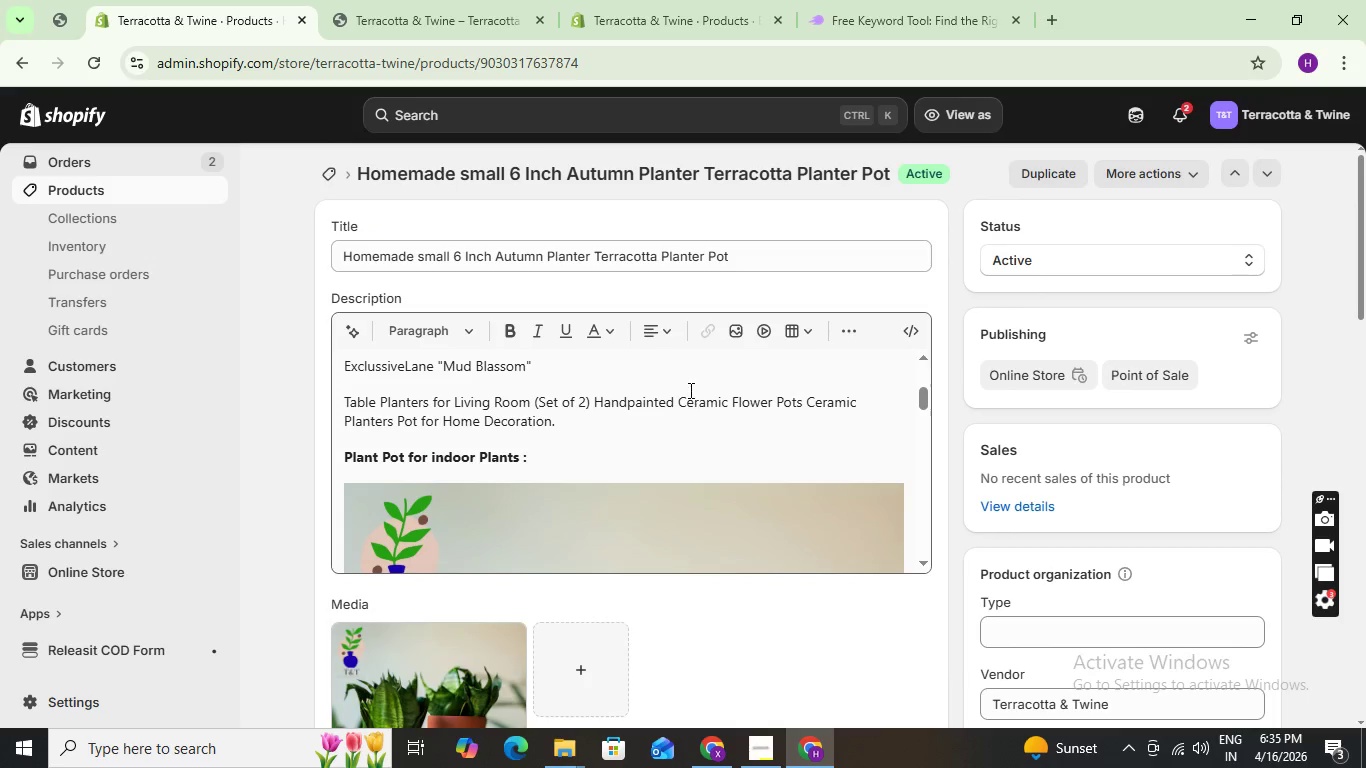 
scroll: coordinate [813, 582], scroll_direction: down, amount: 27.0
 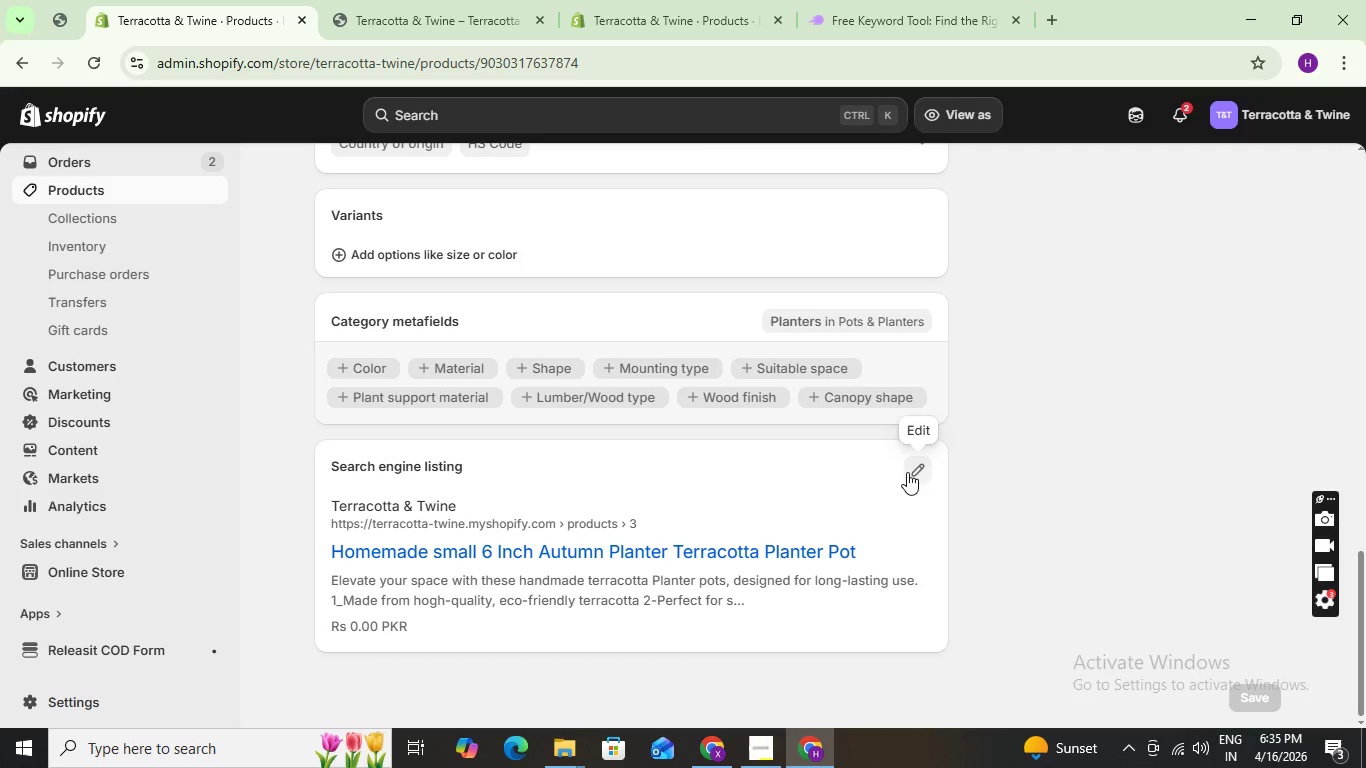 
left_click([910, 472])
 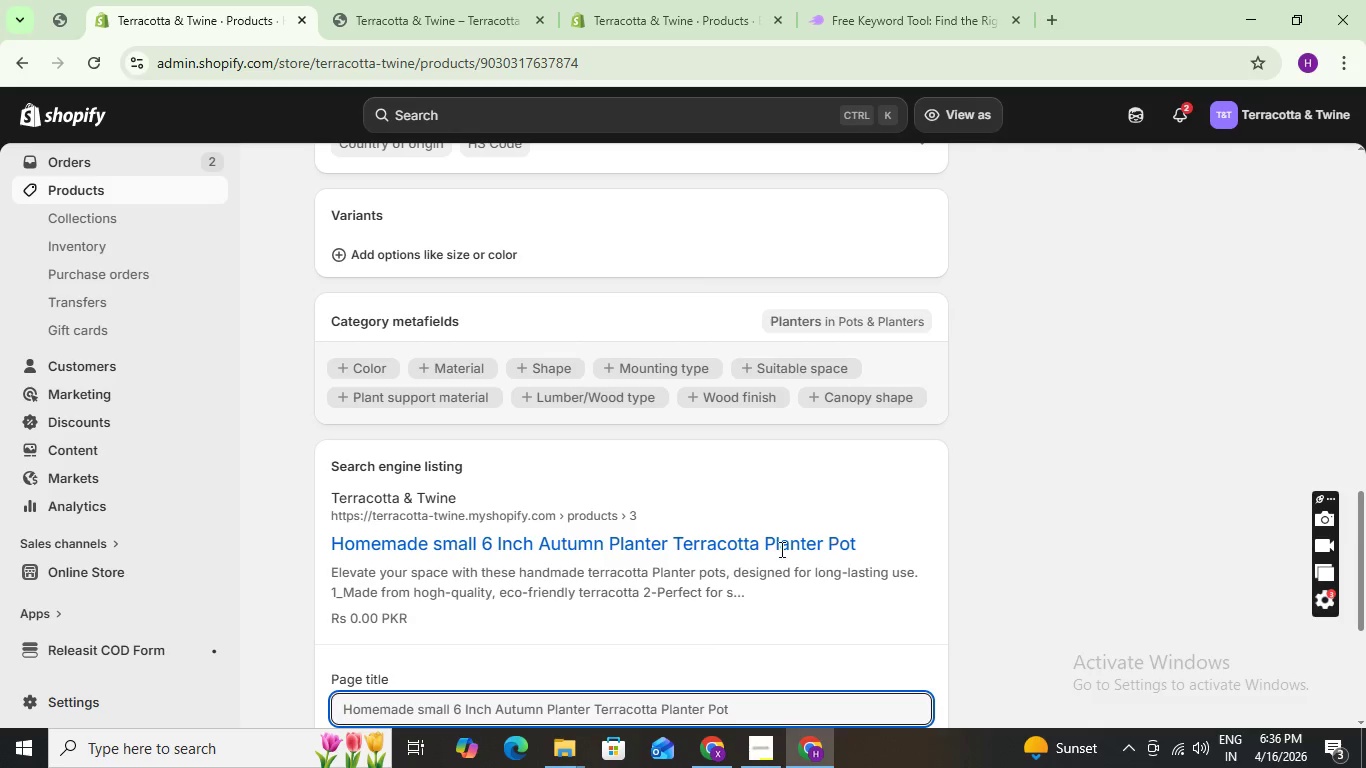 
scroll: coordinate [754, 613], scroll_direction: down, amount: 3.0
 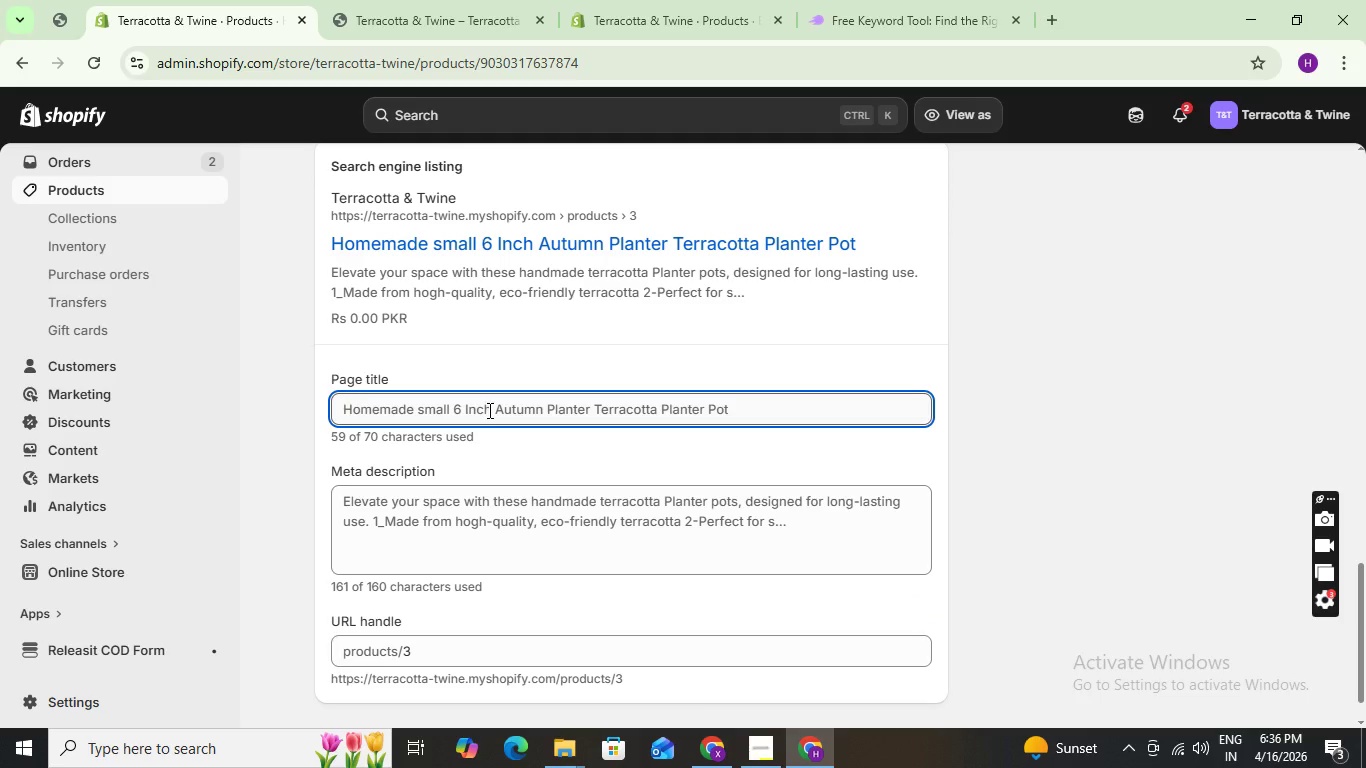 
left_click_drag(start_coordinate=[494, 410], to_coordinate=[417, 411])
 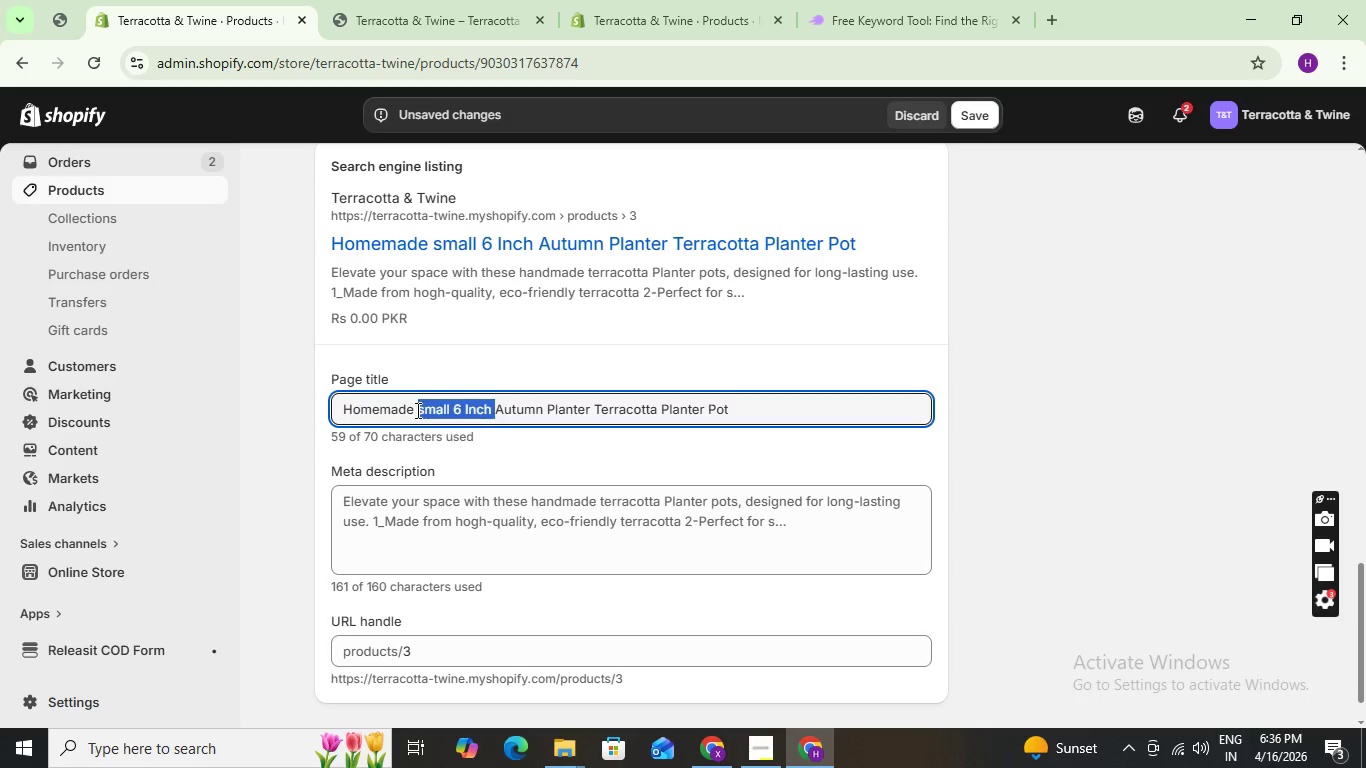 
key(Backspace)
 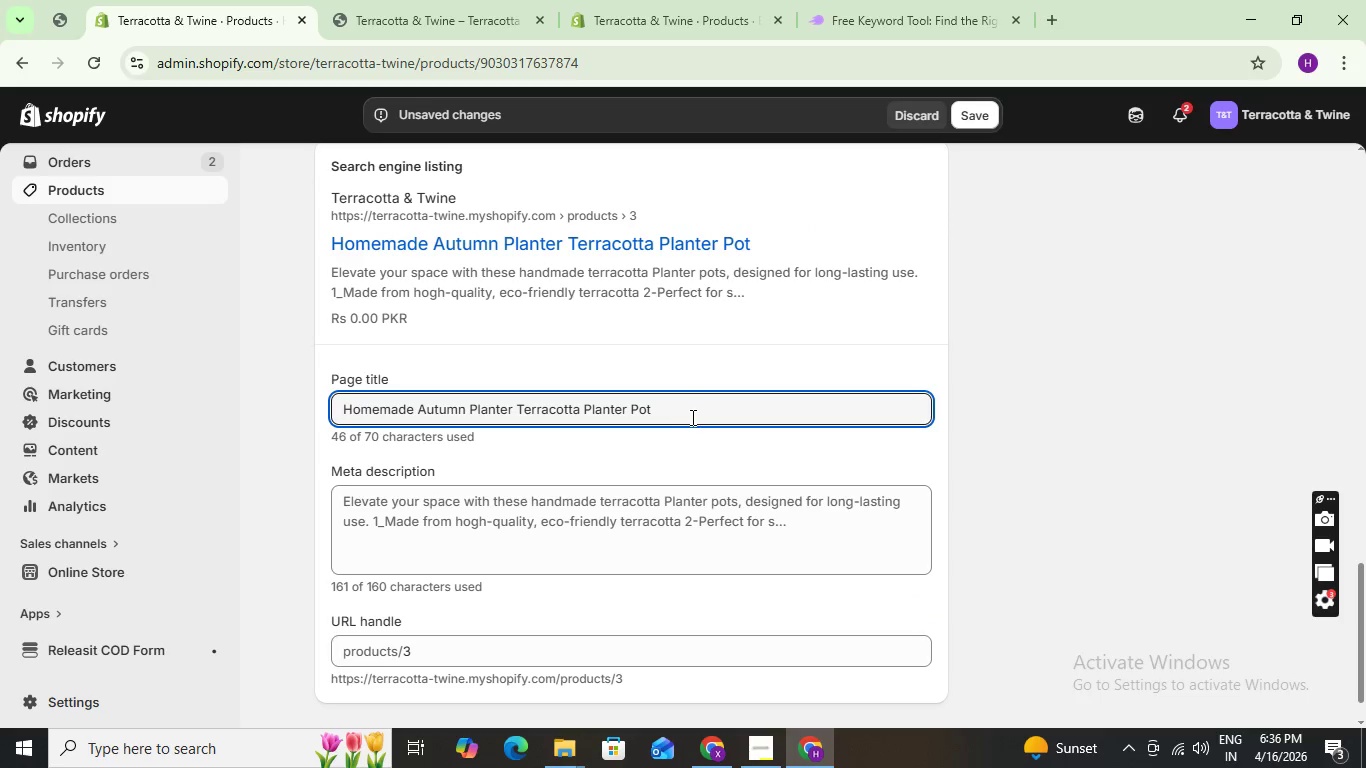 
left_click([684, 412])
 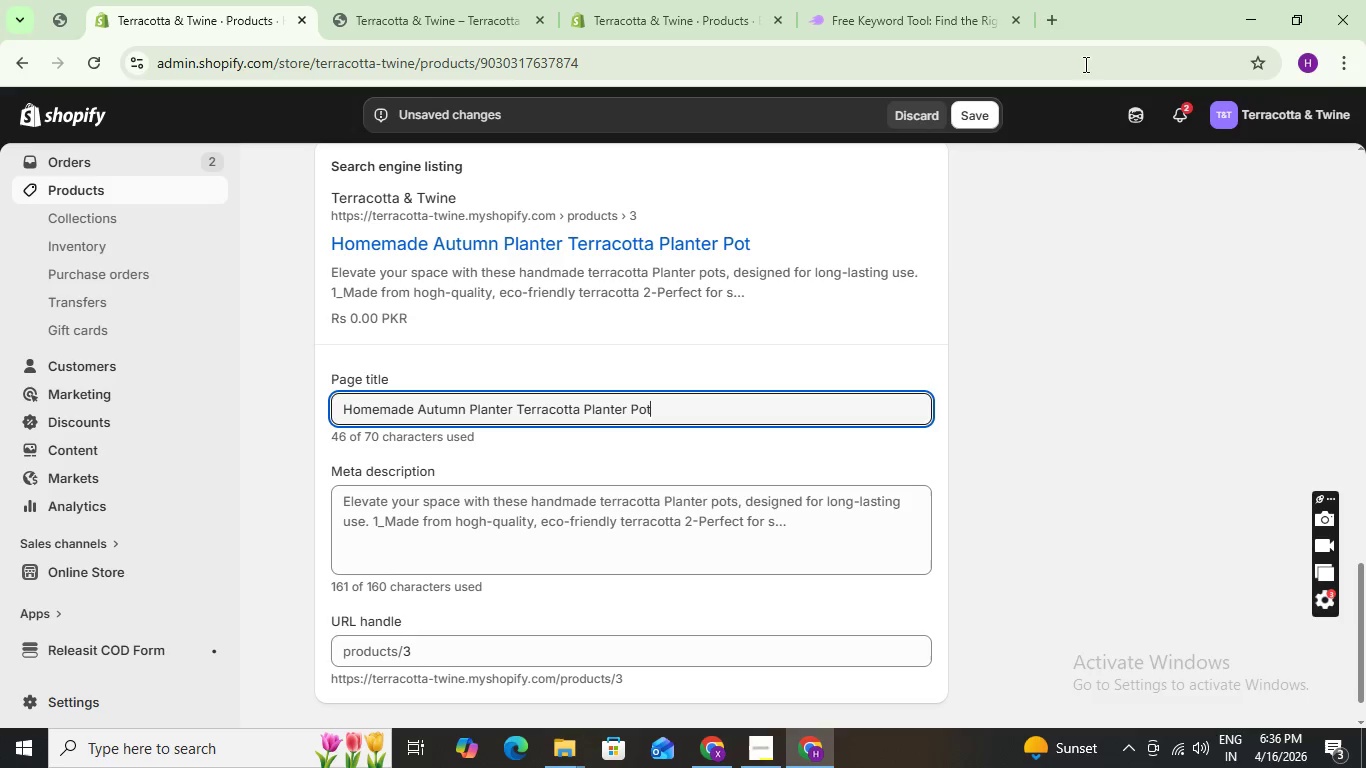 
left_click([970, 121])
 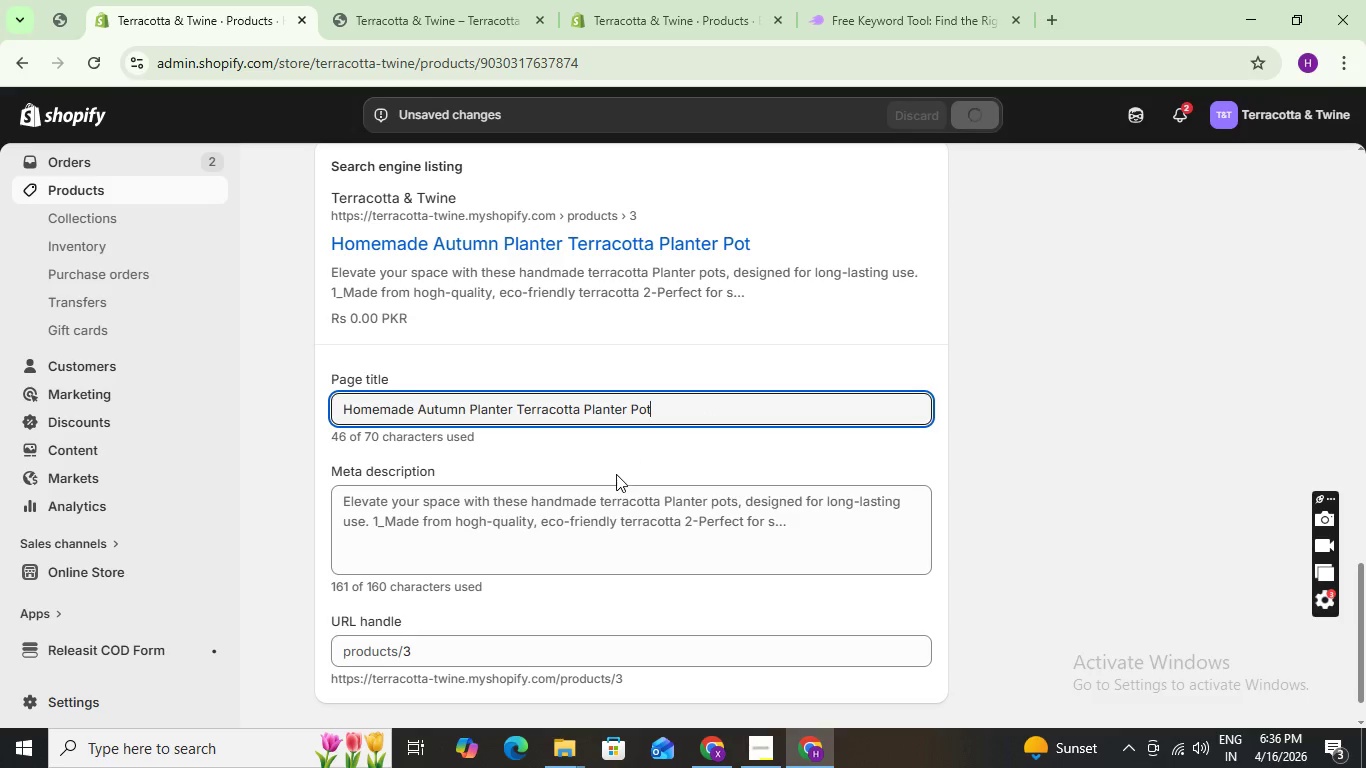 
left_click([780, 524])
 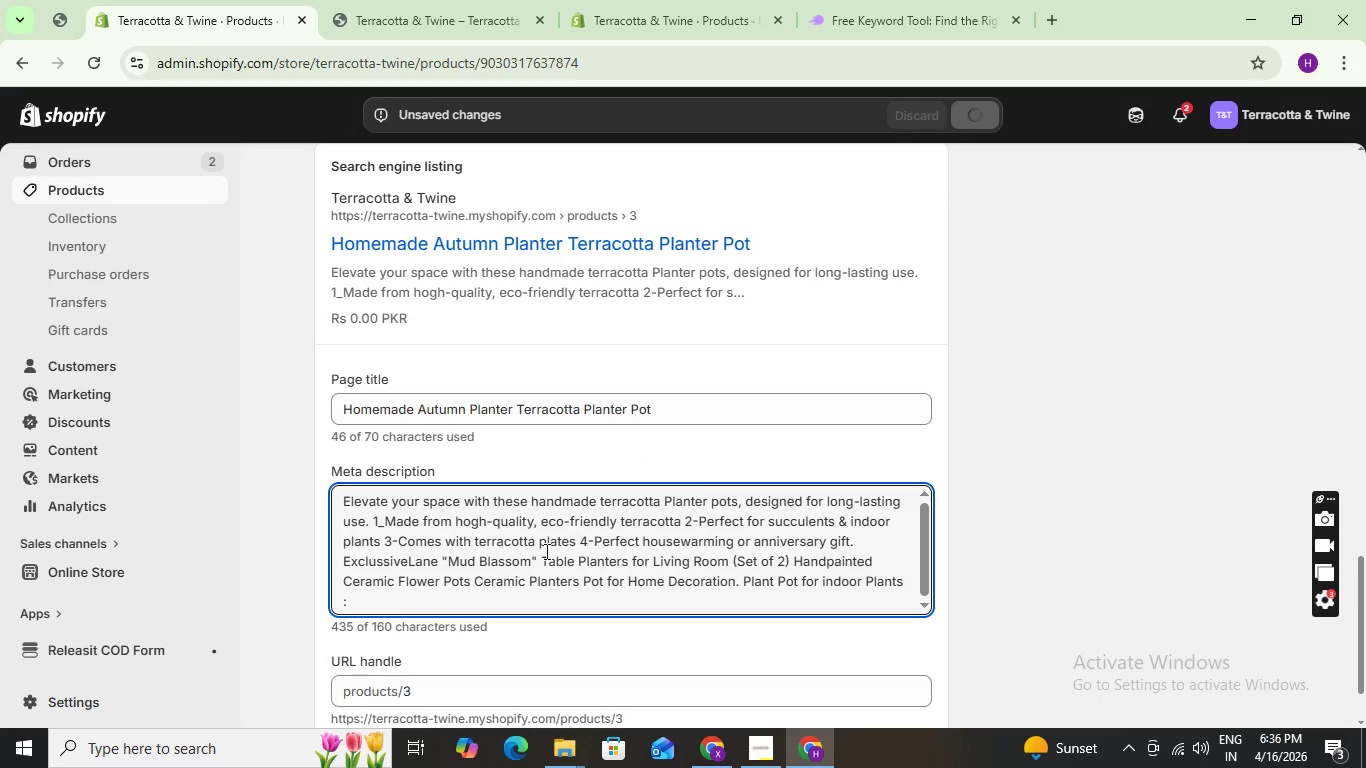 
scroll: coordinate [478, 601], scroll_direction: down, amount: 2.0
 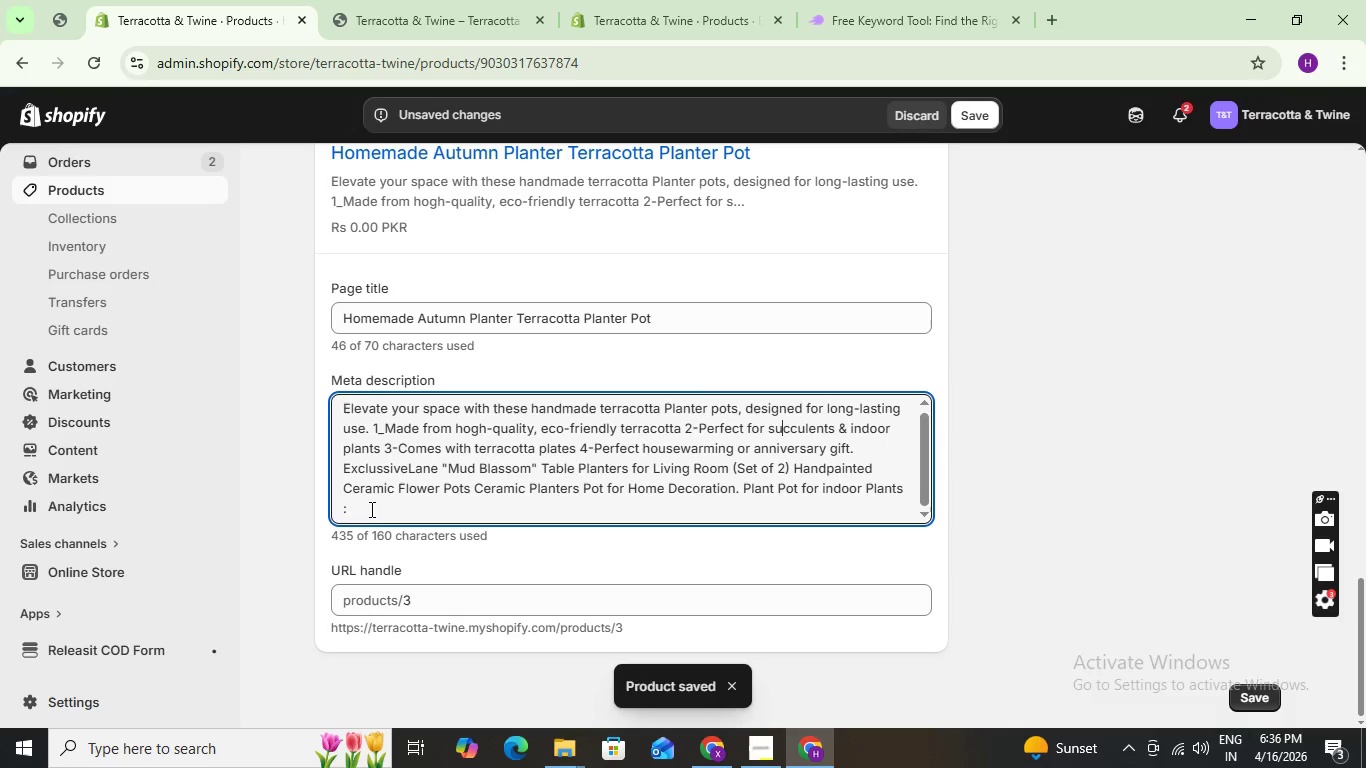 
left_click_drag(start_coordinate=[363, 507], to_coordinate=[335, 407])
 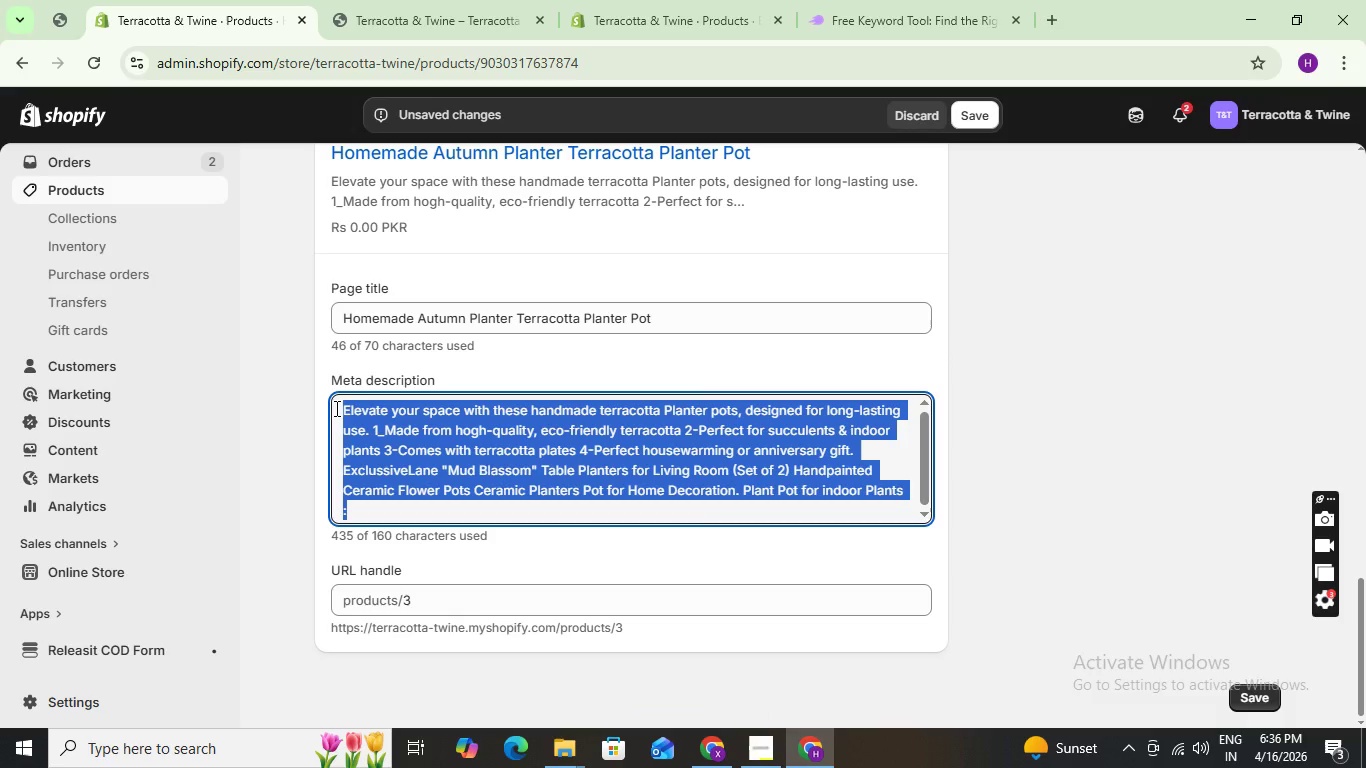 
wait(17.91)
 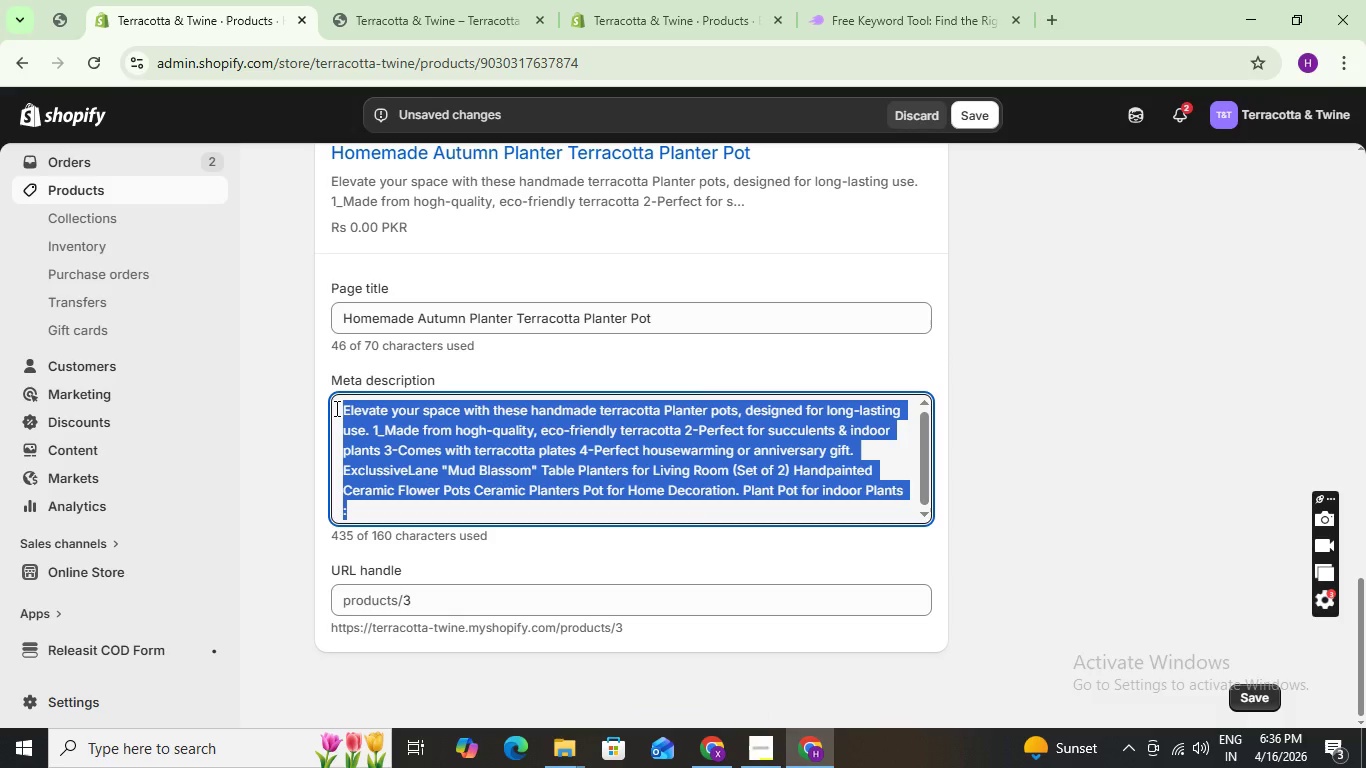 
hold_key(key=ControlLeft, duration=0.34)
 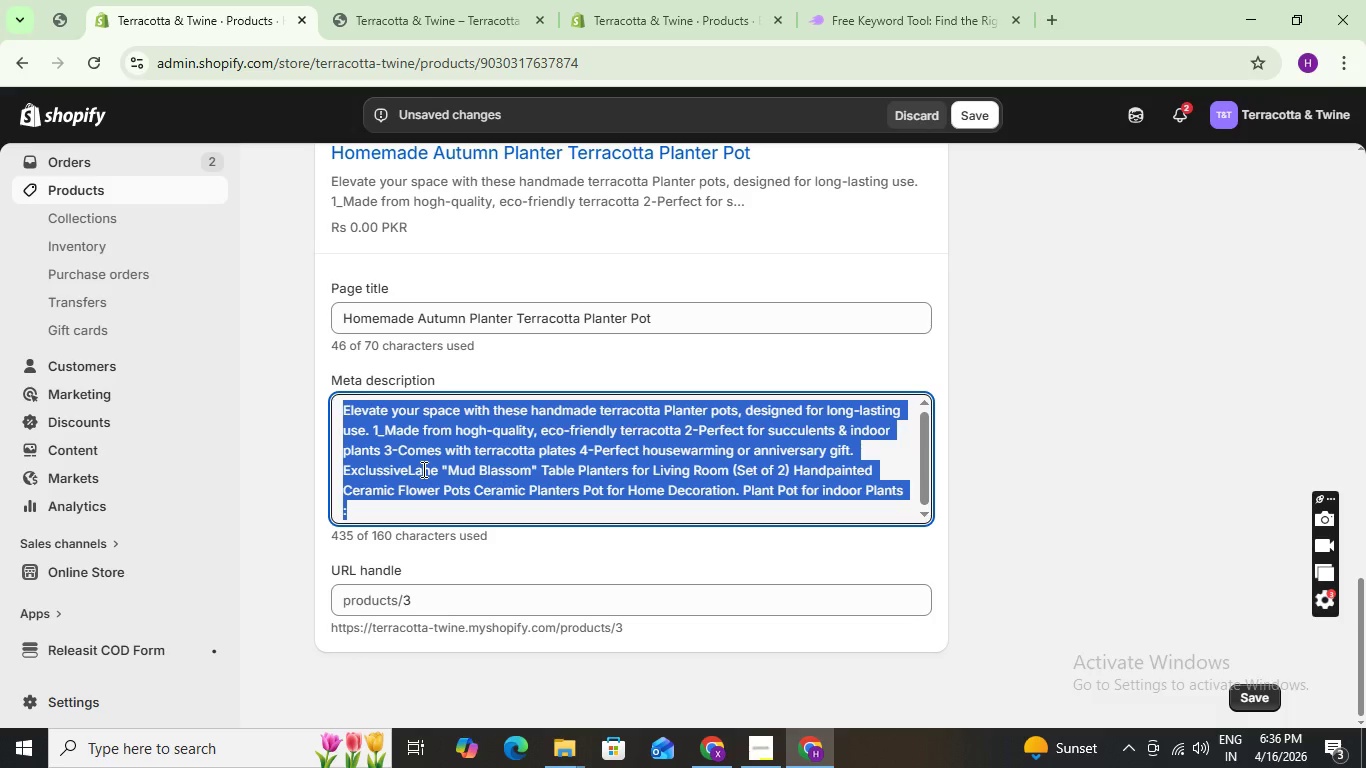 
key(Backspace)
 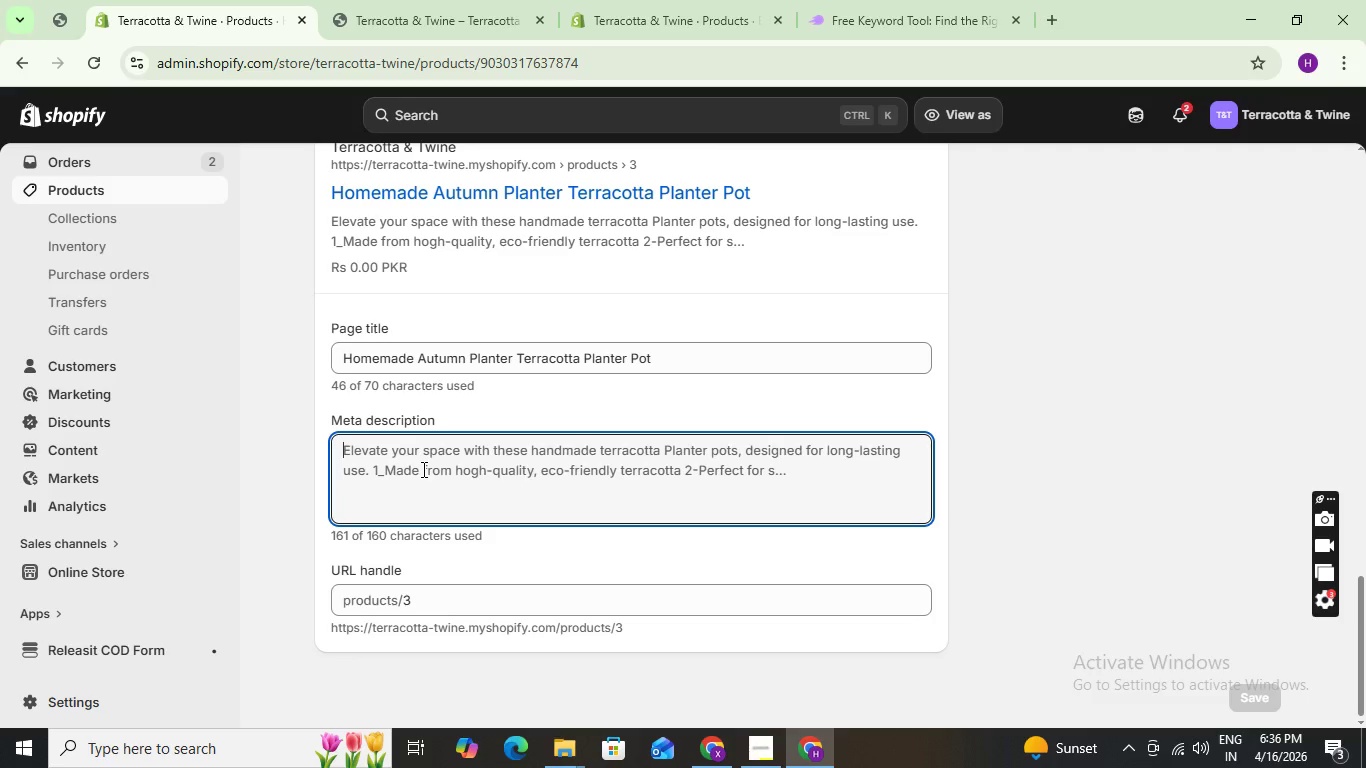 
key(Backspace)
 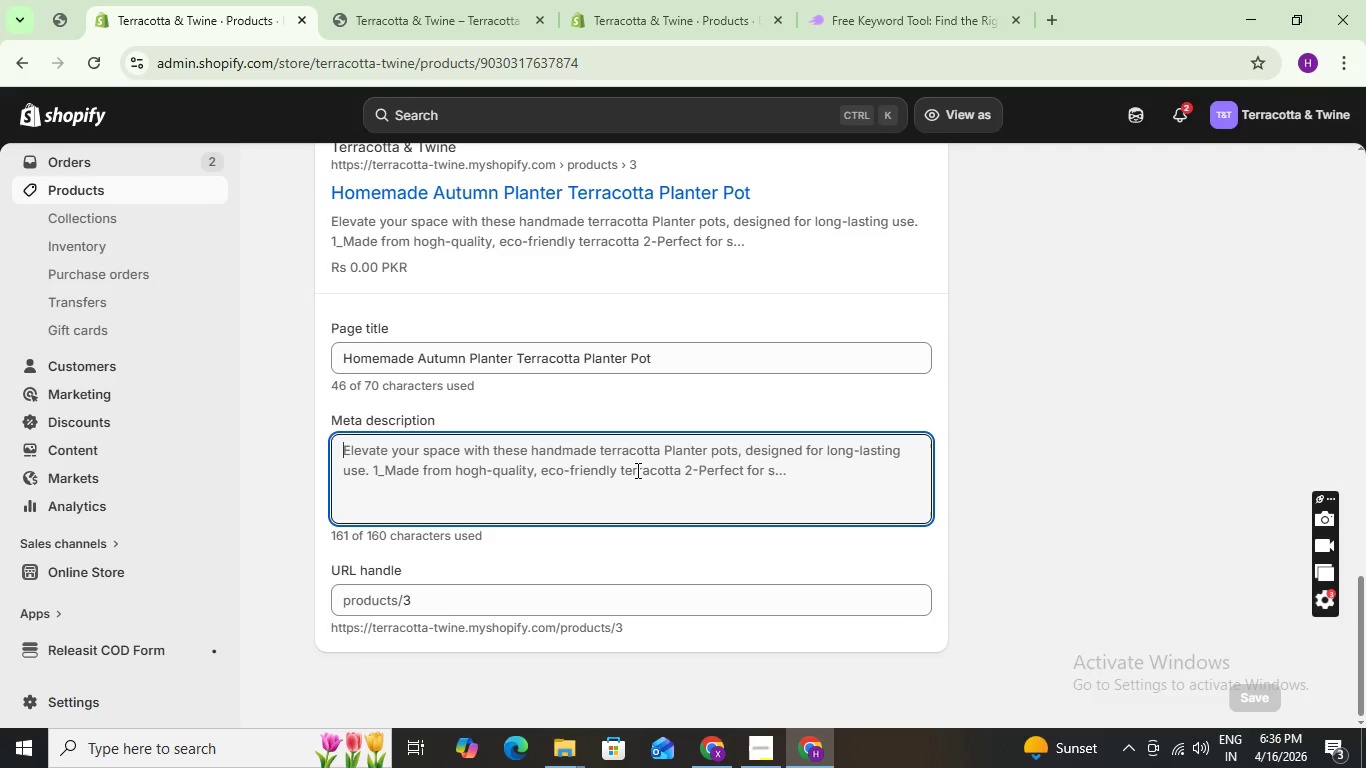 
left_click_drag(start_coordinate=[797, 476], to_coordinate=[588, 464])
 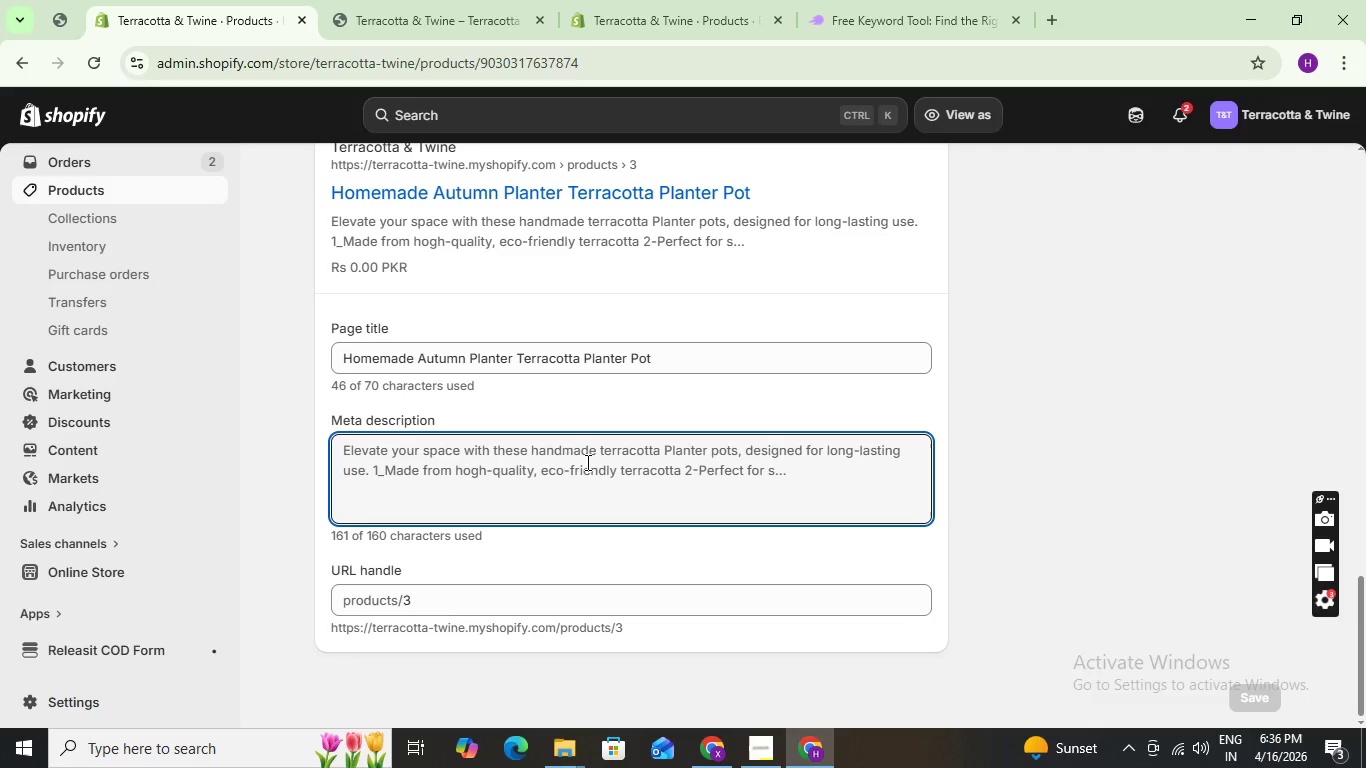 
left_click([586, 462])
 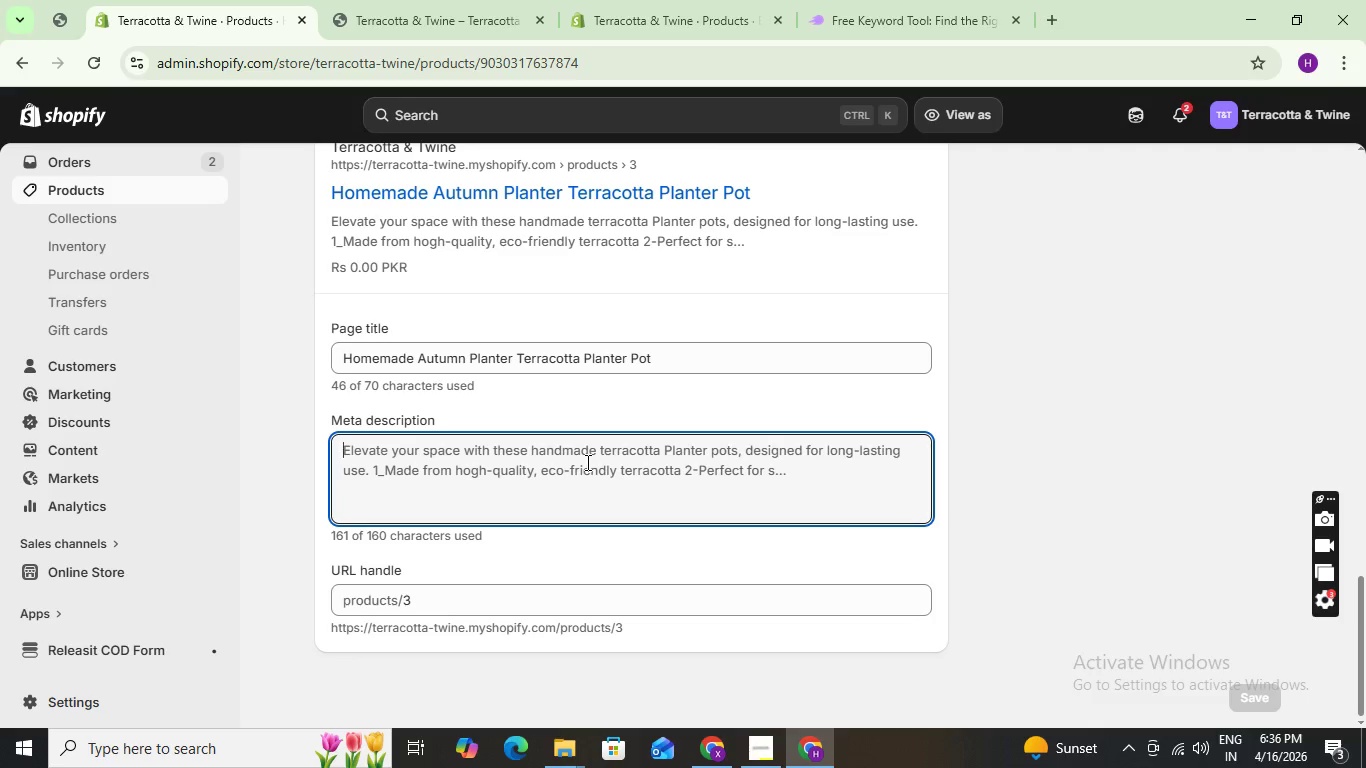 
key(Control+A)
 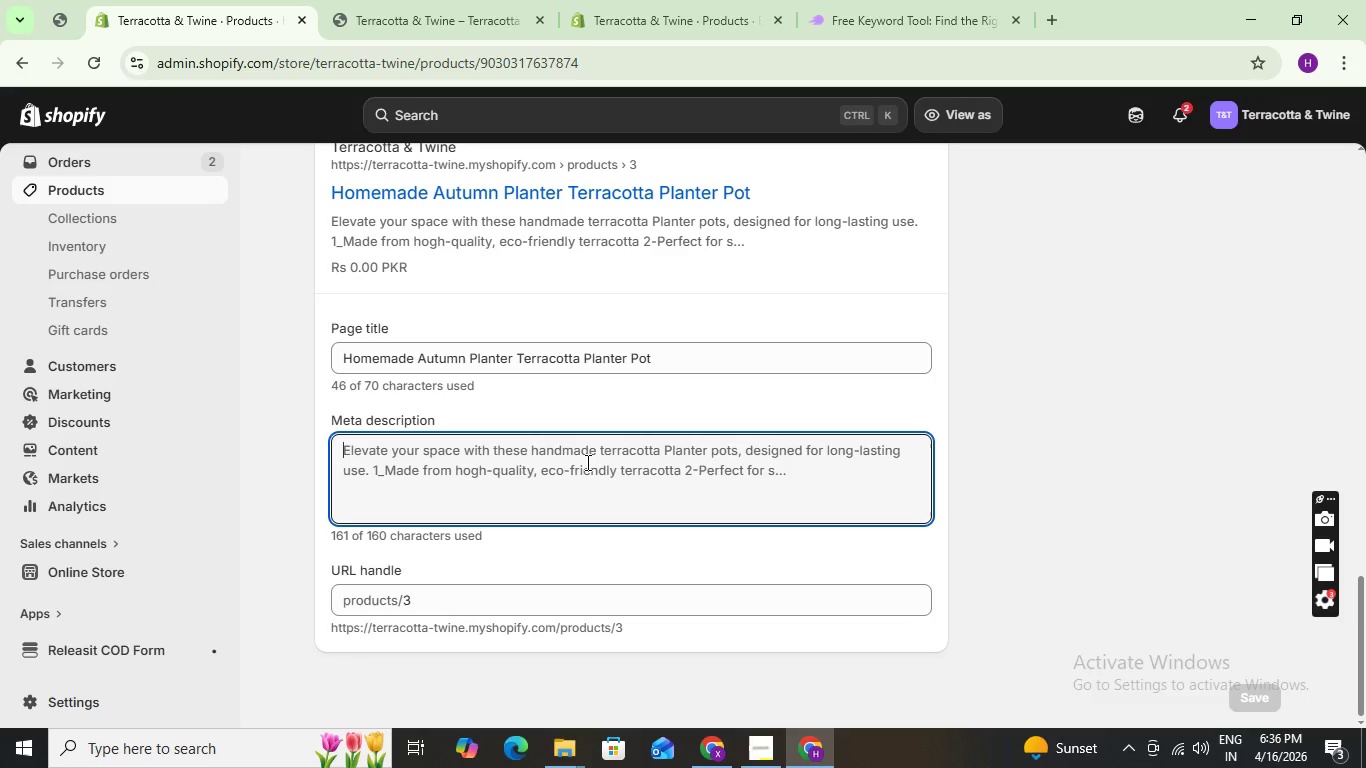 
hold_key(key=J, duration=0.48)
 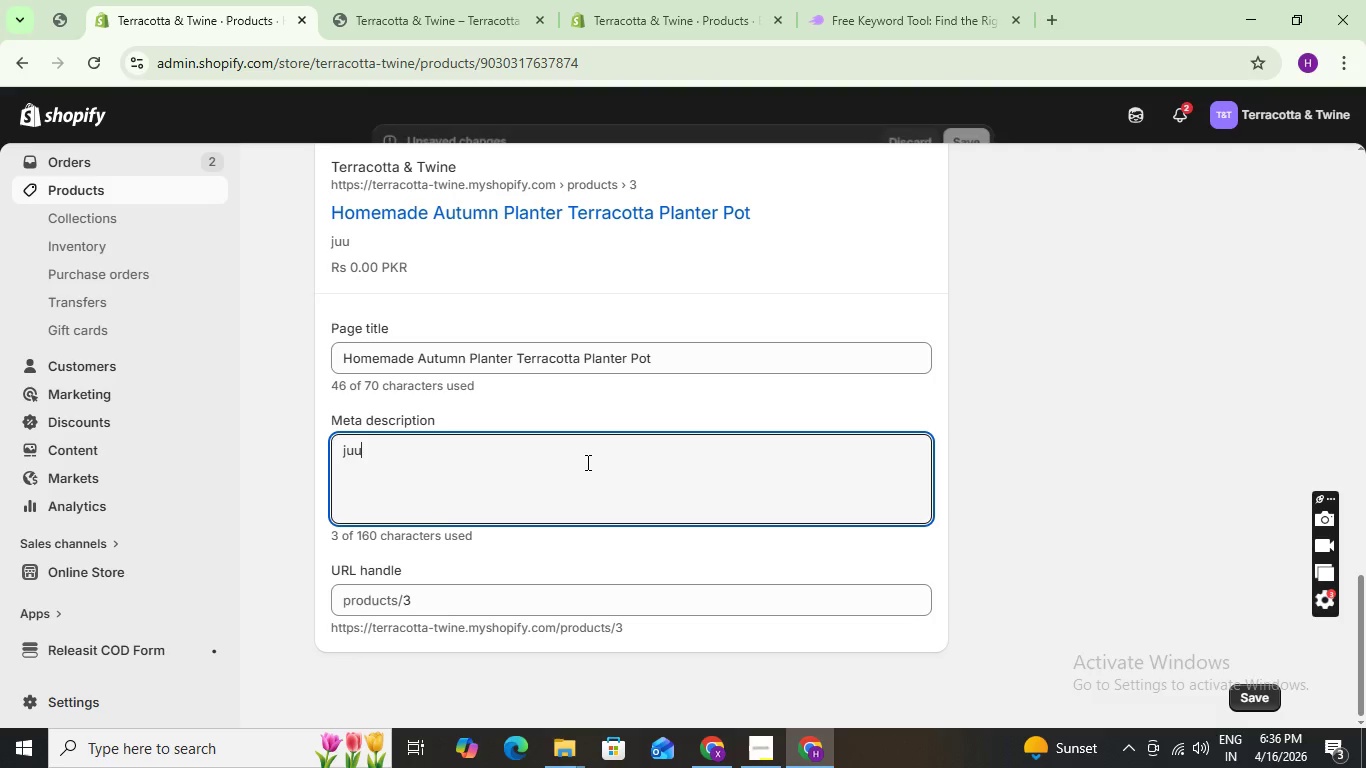 
type(uu)
key(Backspace)
key(Backspace)
key(Backspace)
key(Backspace)
key(Backspace)
 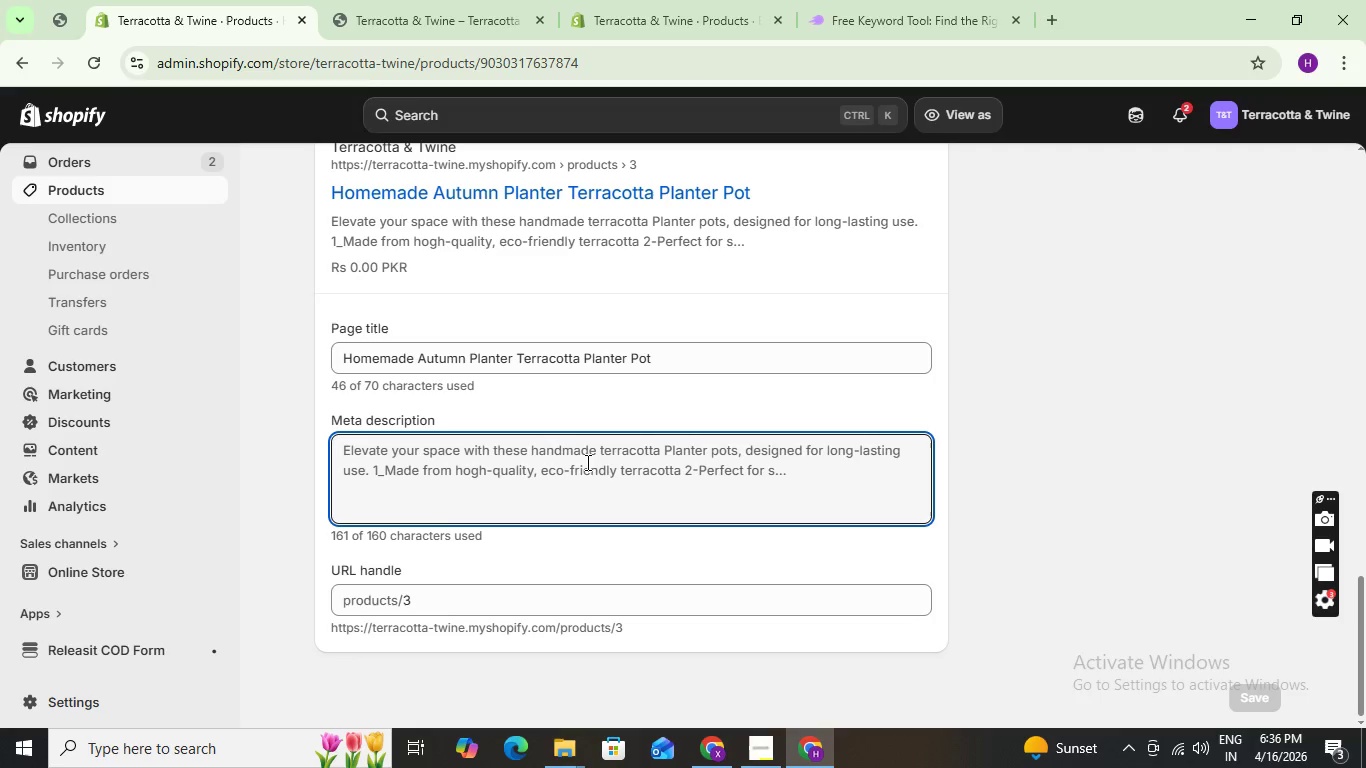 
type(This <)
key(Backspace)
type(Macro)
key(Backspace)
type(ame plant hangers)
 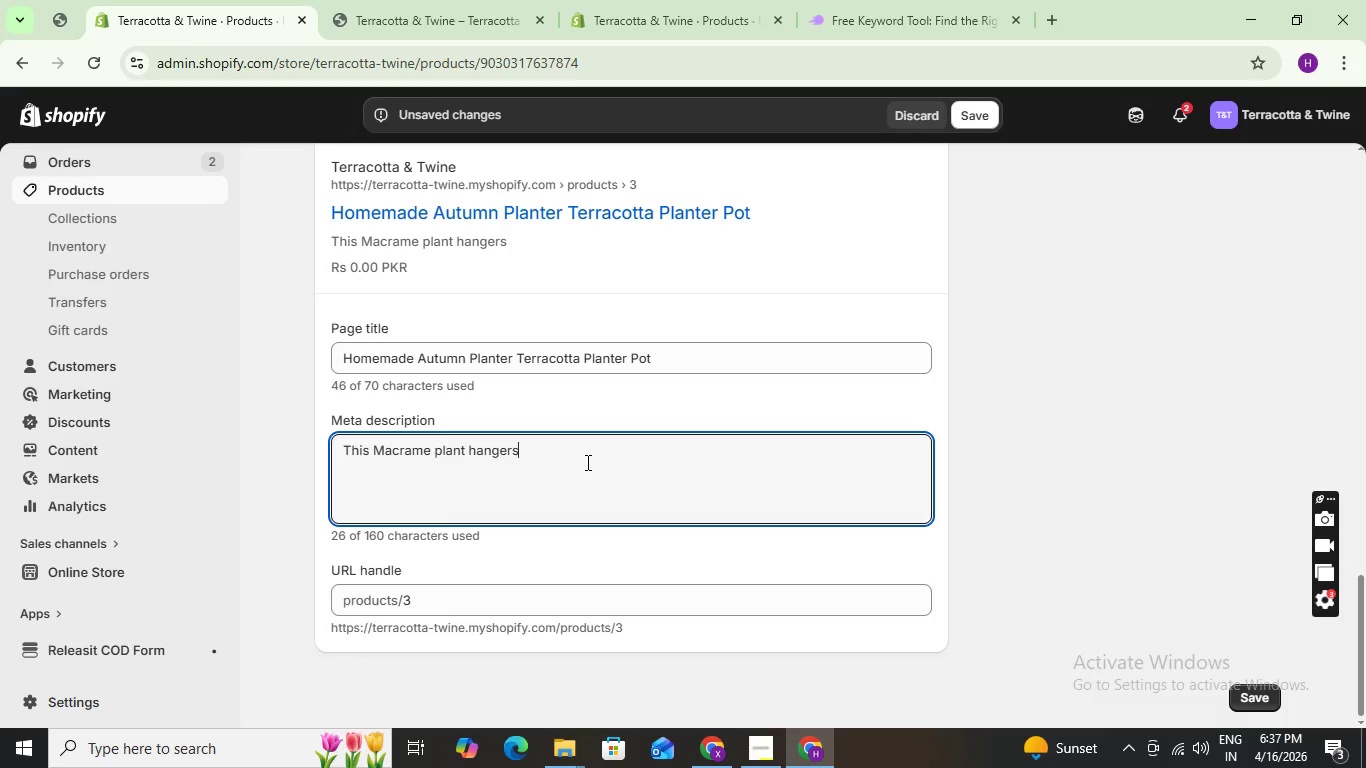 
scroll: coordinate [620, 439], scroll_direction: up, amount: 3.0
 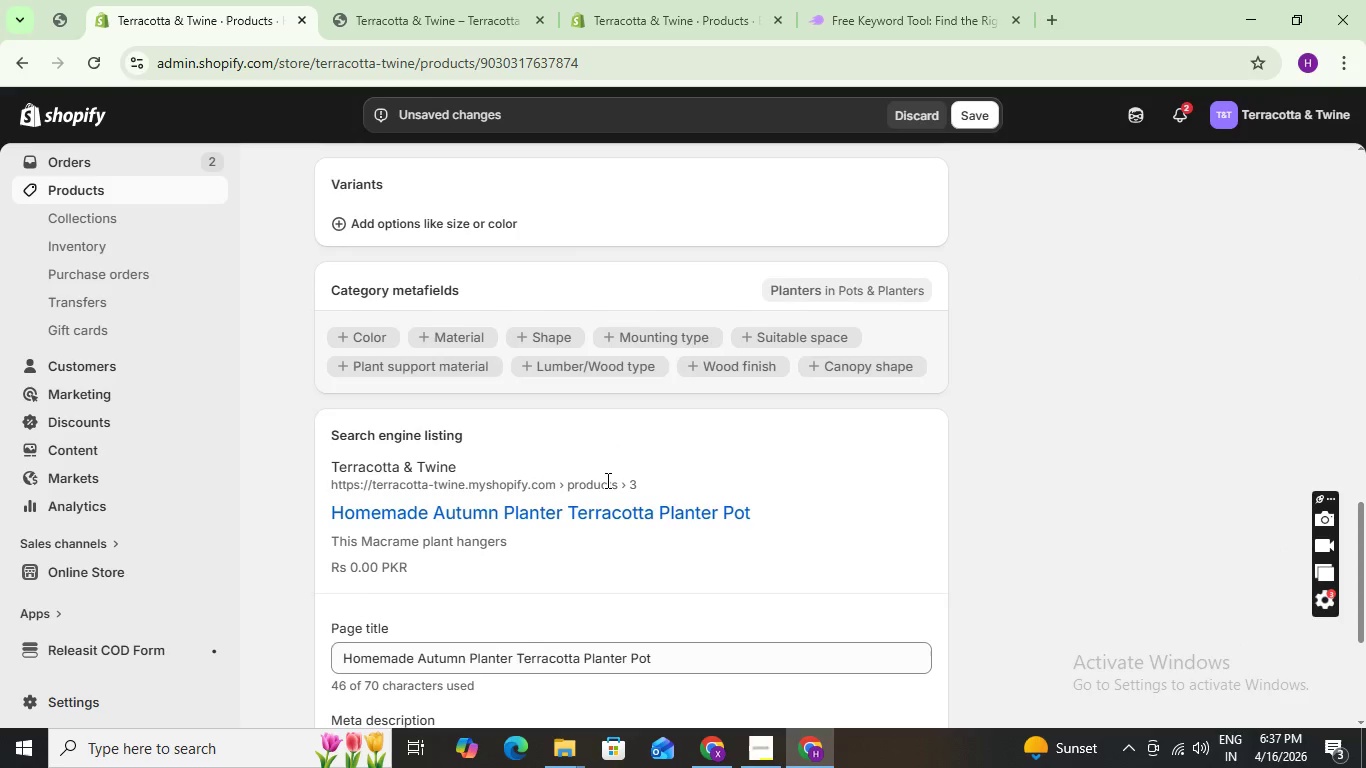 
scroll: coordinate [588, 528], scroll_direction: down, amount: 4.0
 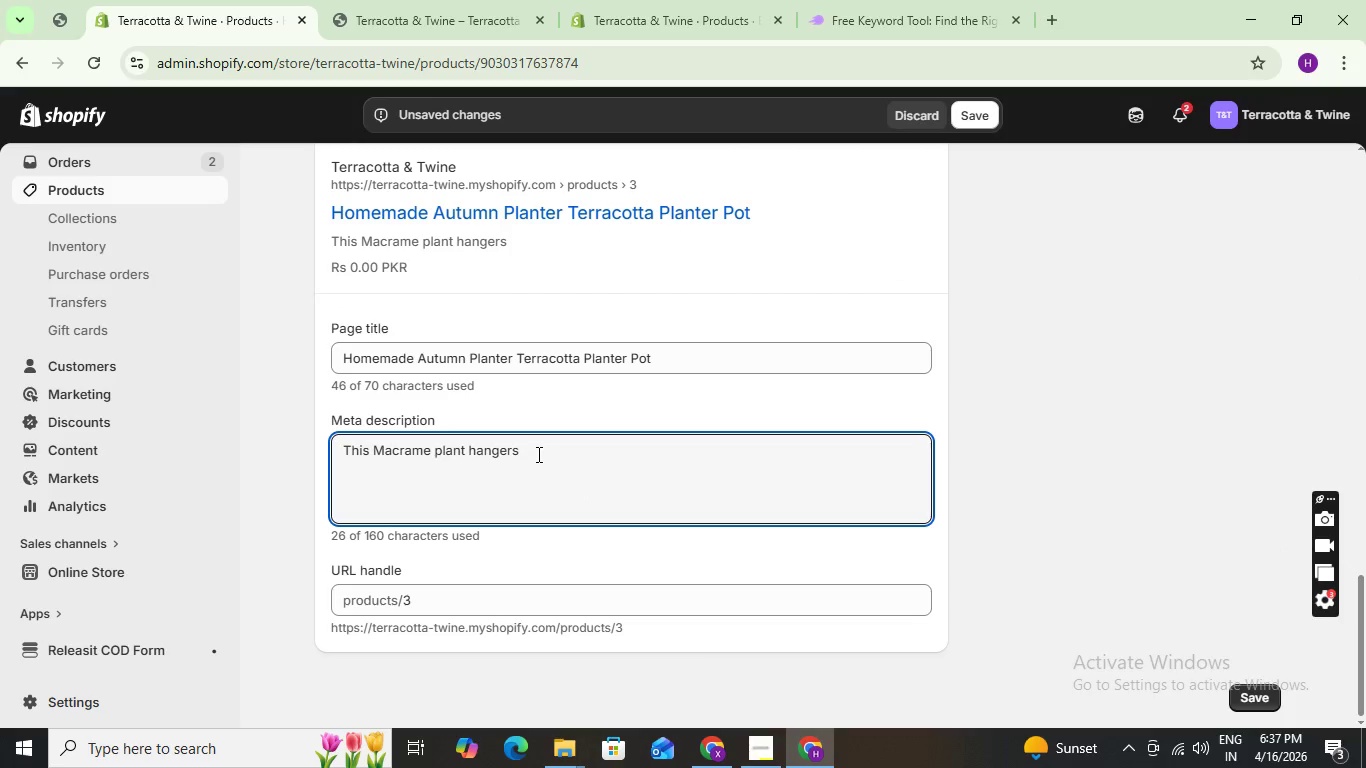 
left_click_drag(start_coordinate=[536, 453], to_coordinate=[470, 451])
 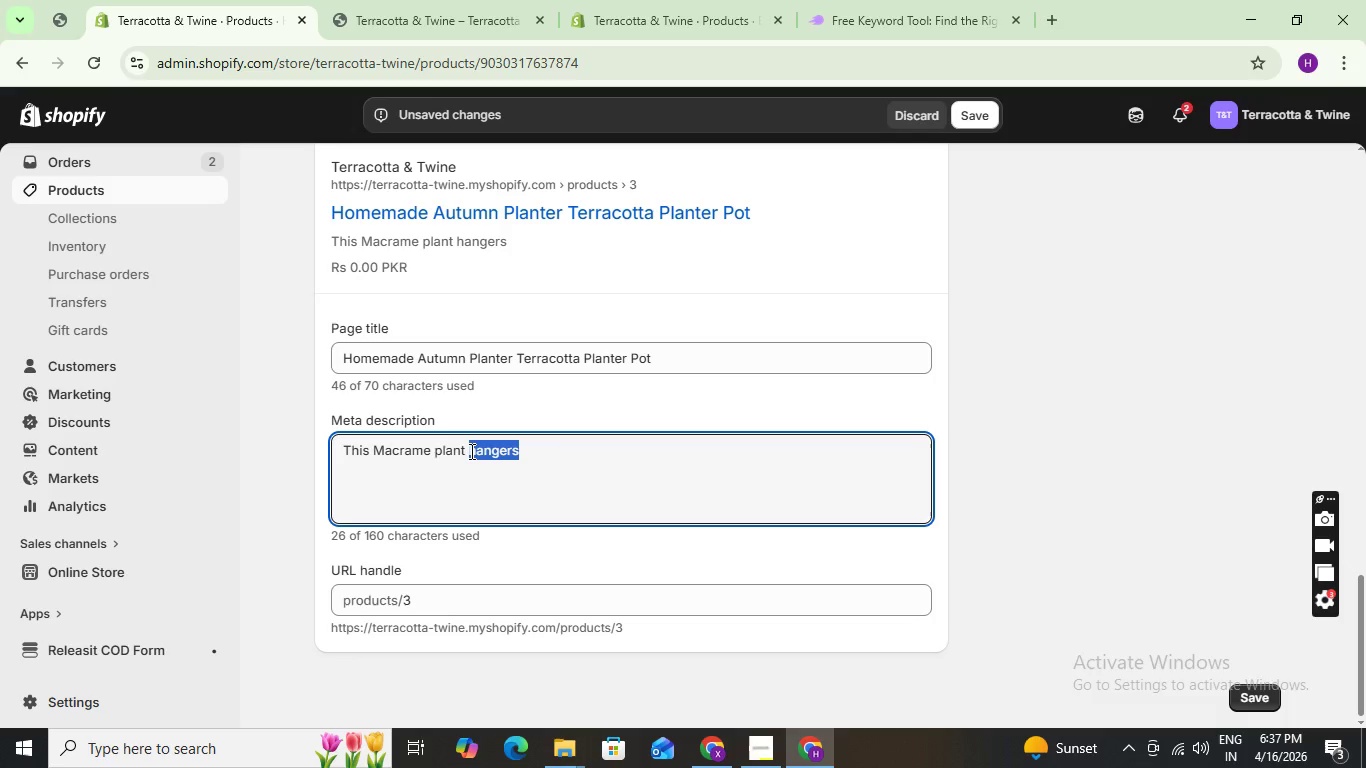 
wait(5.47)
 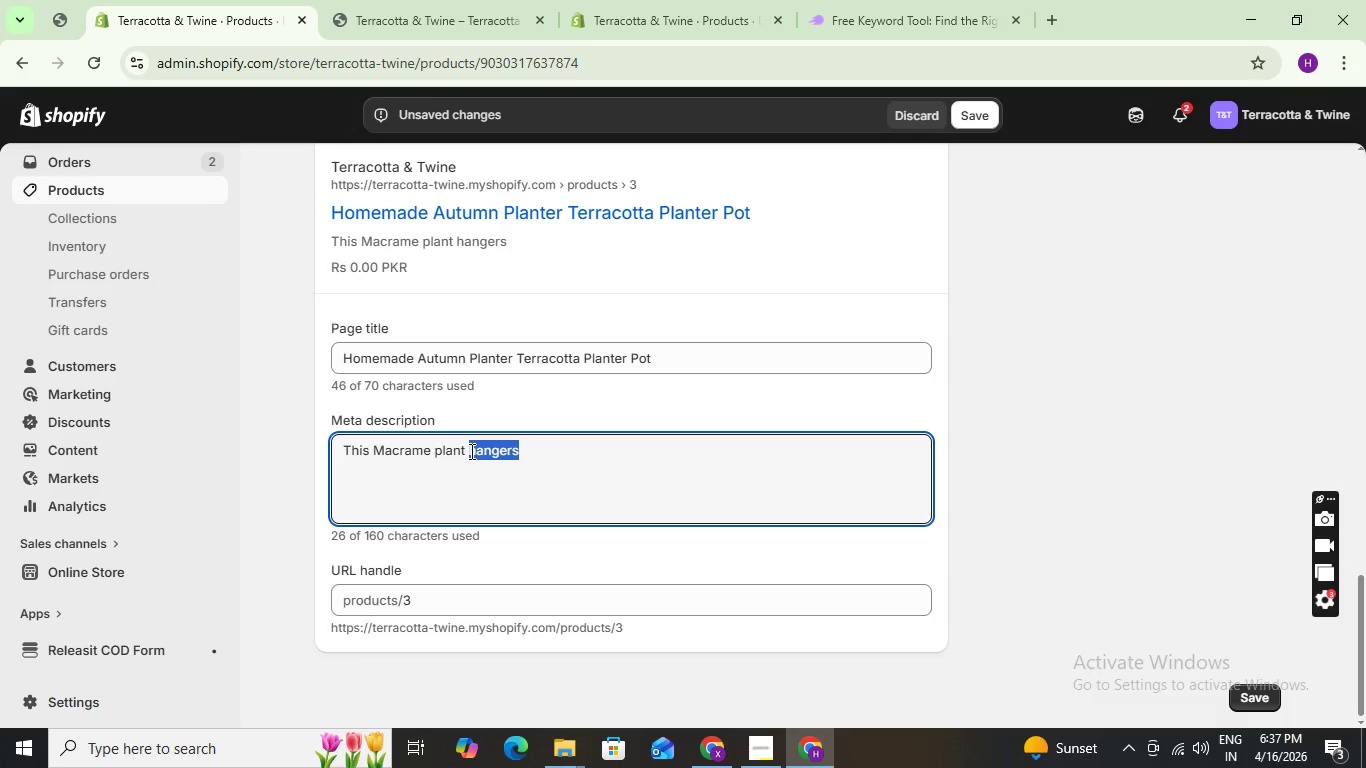 
type(with pot inclus)
key(Backspace)
type(ded set lacks the)
 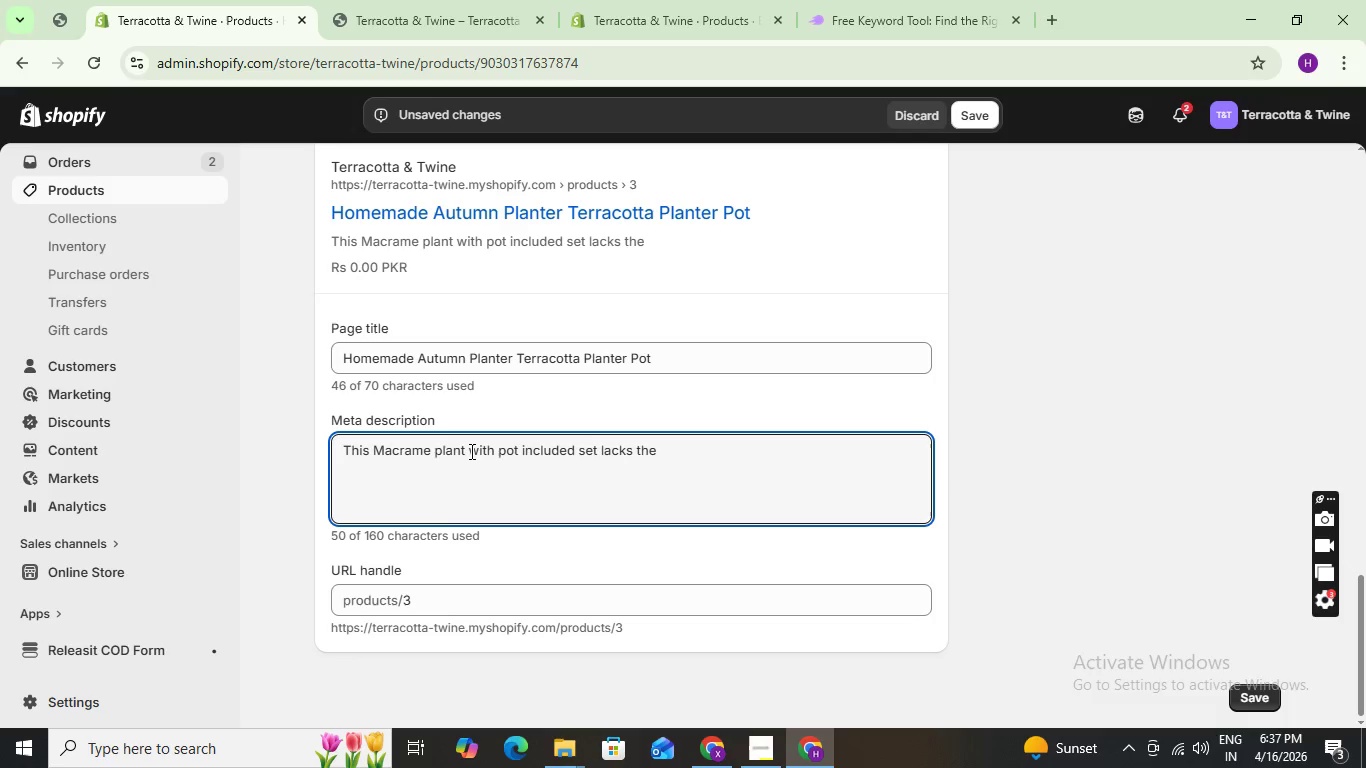 
wait(5.53)
 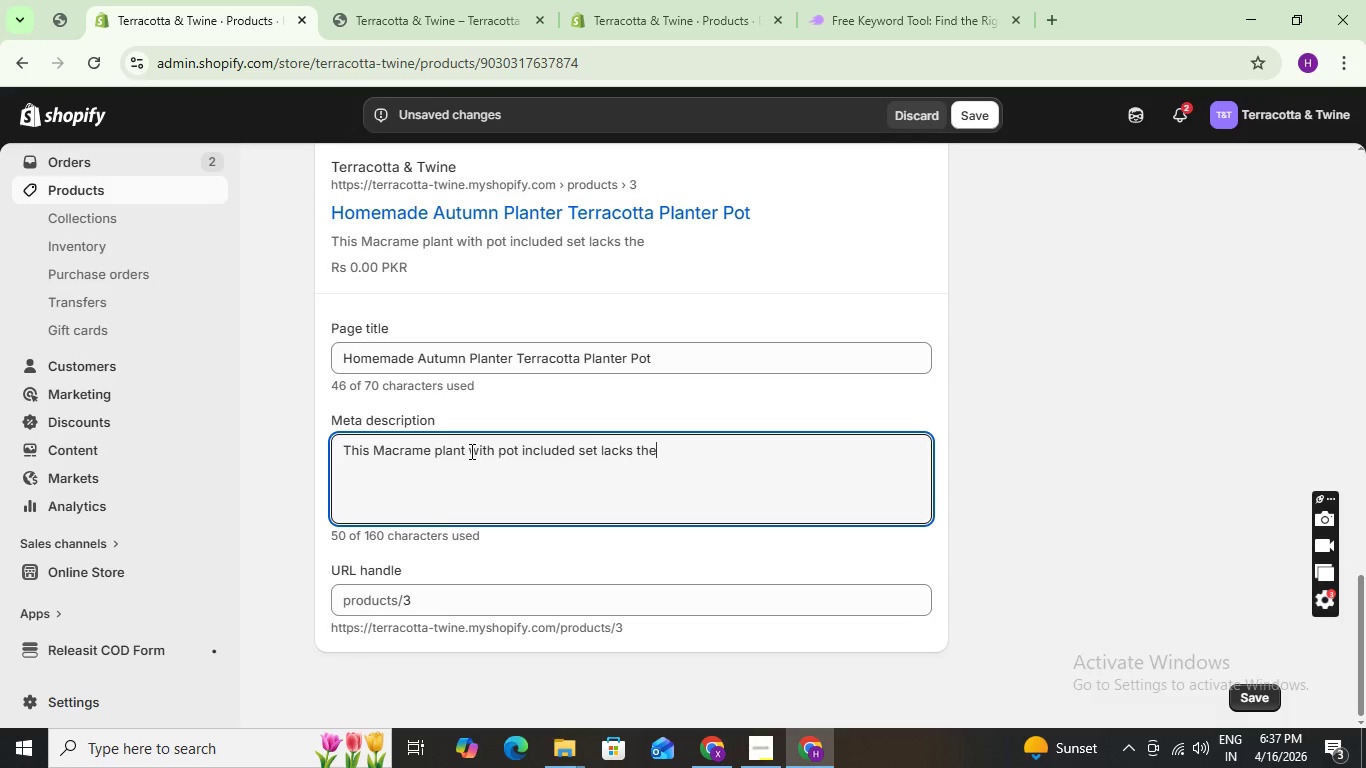 
type( tassels)
 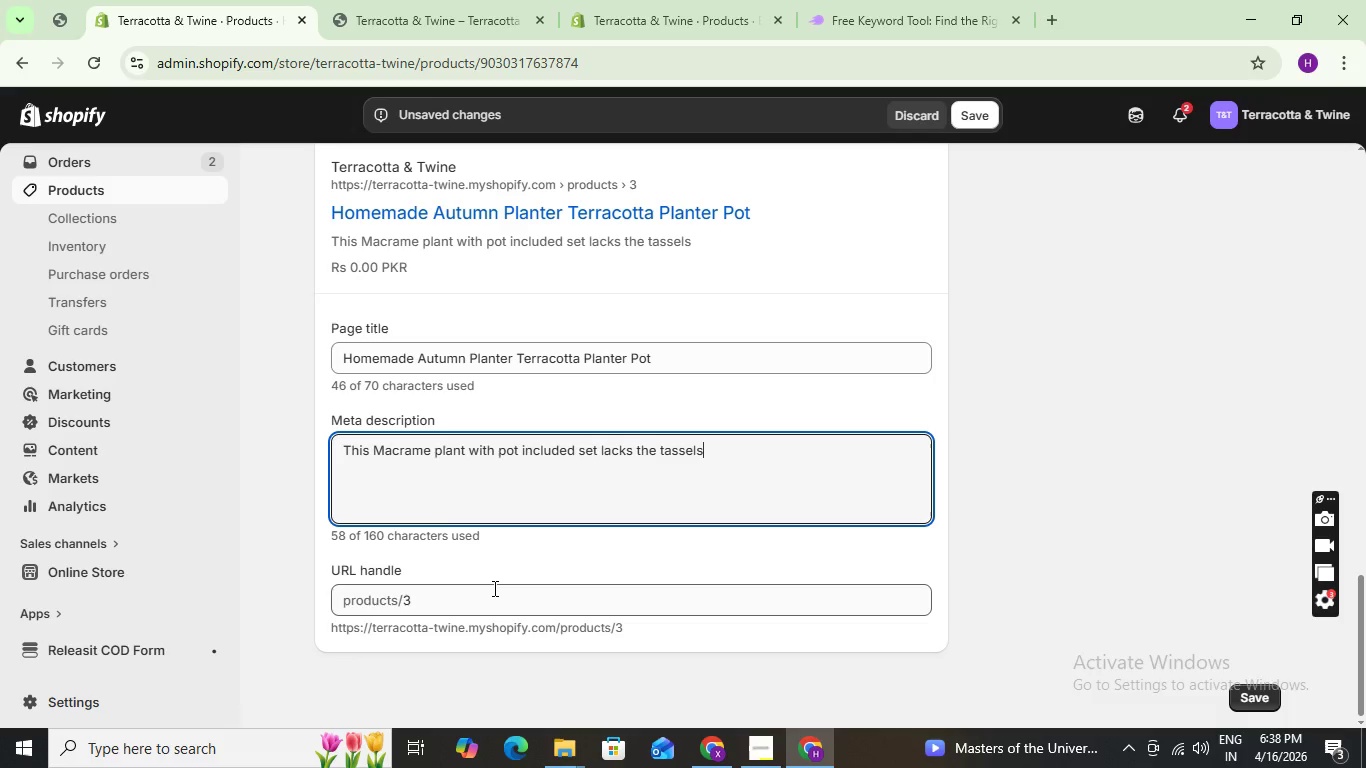 
wait(6.0)
 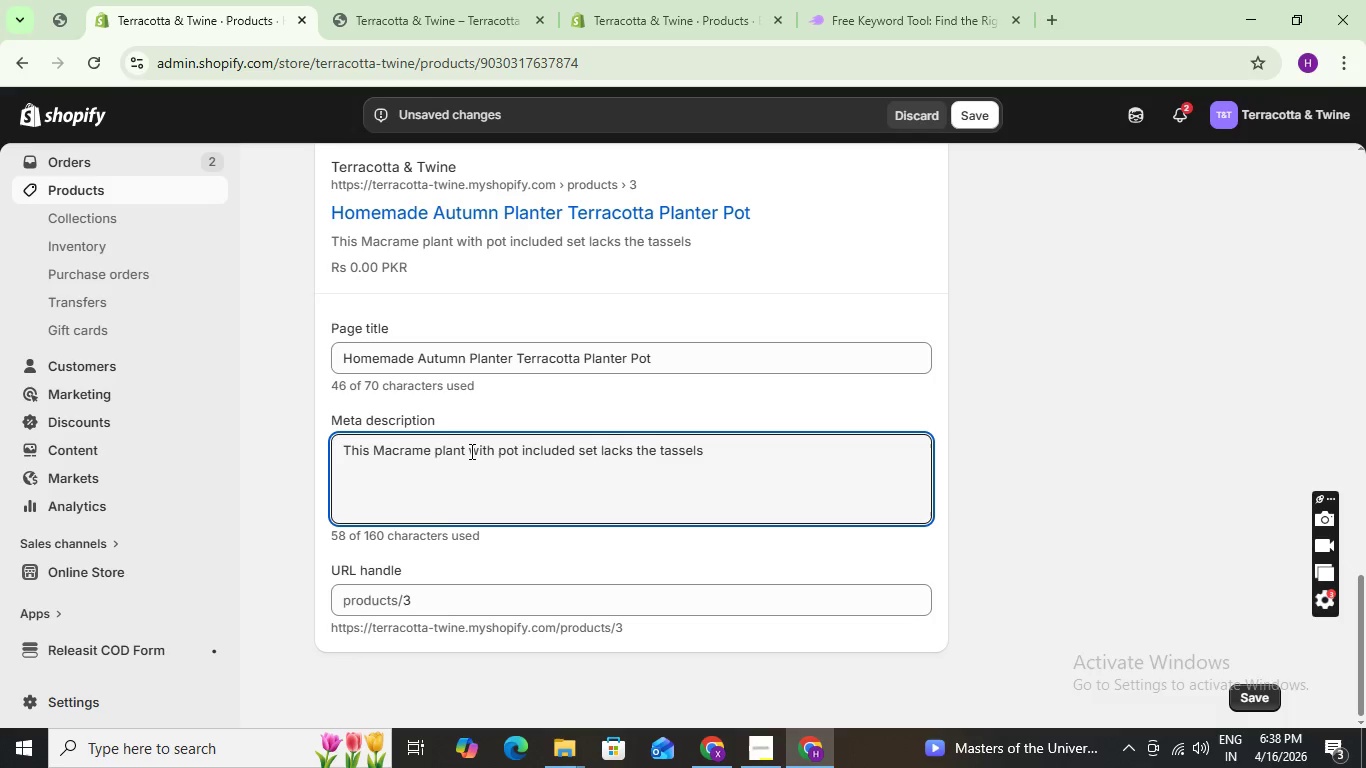 
scroll: coordinate [746, 443], scroll_direction: up, amount: 18.0
 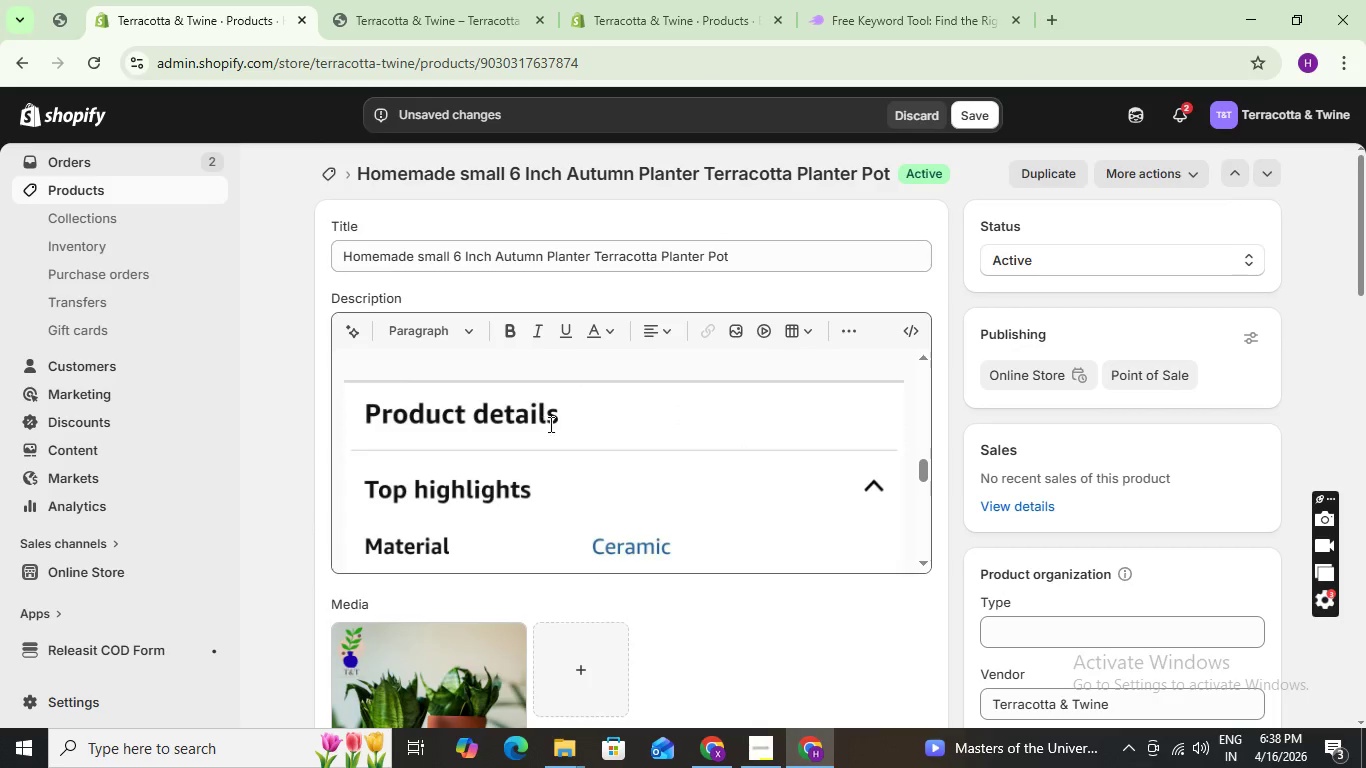 
scroll: coordinate [550, 424], scroll_direction: down, amount: 2.0
 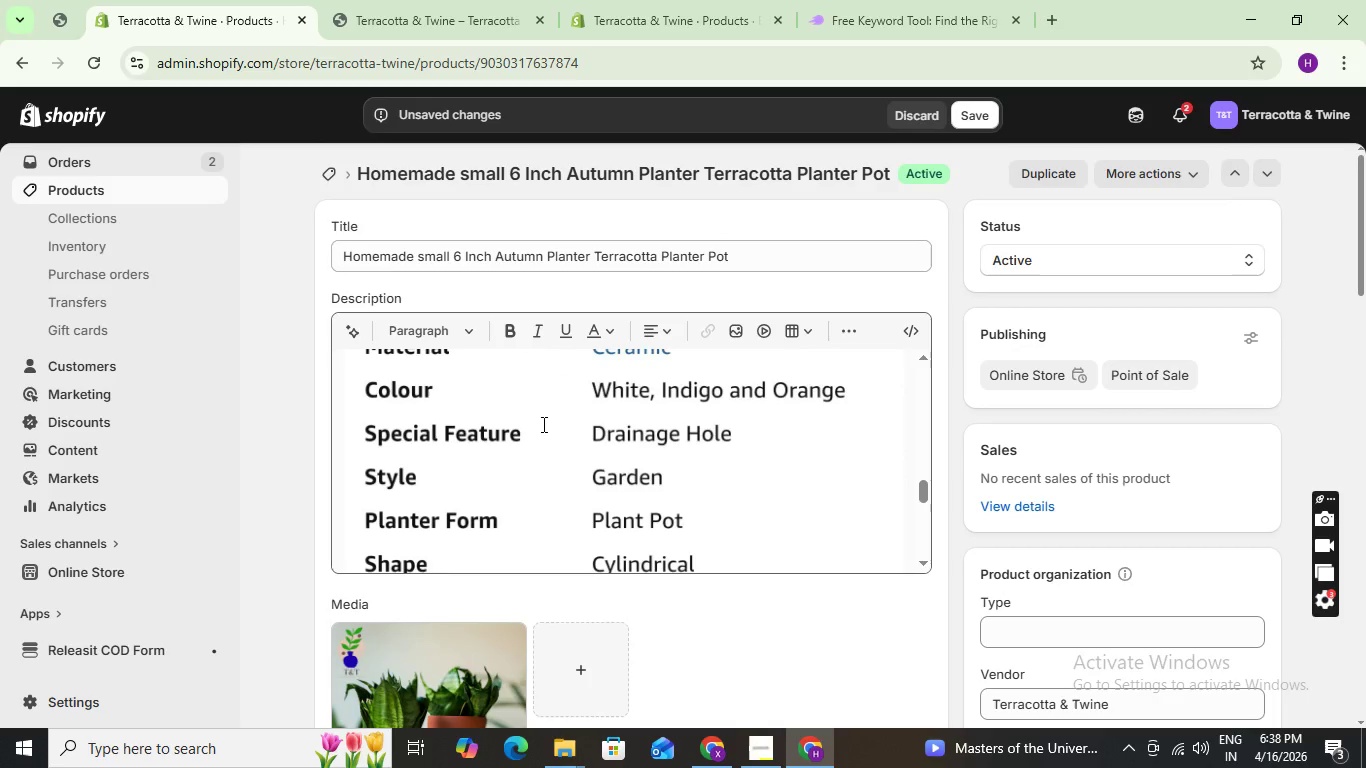 
wait(7.62)
 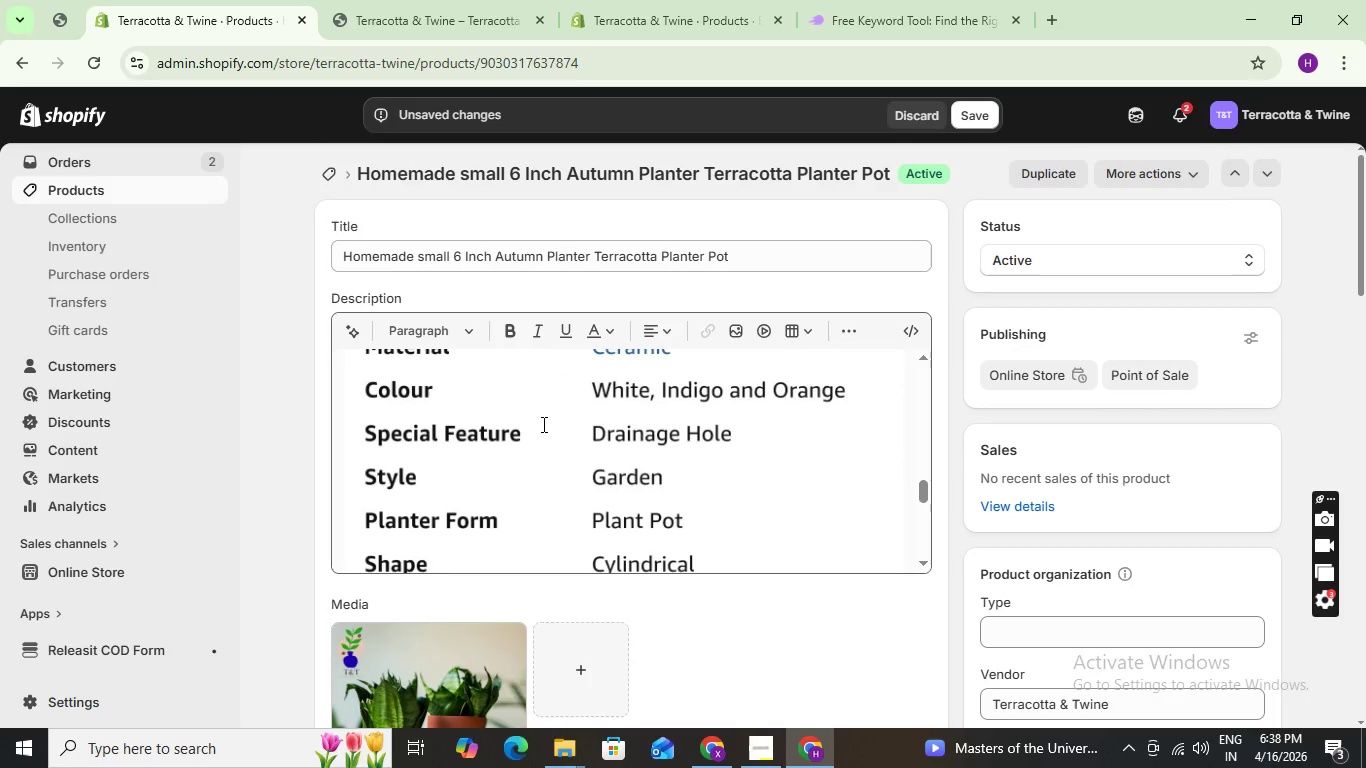 
scroll: coordinate [574, 605], scroll_direction: down, amount: 7.0
 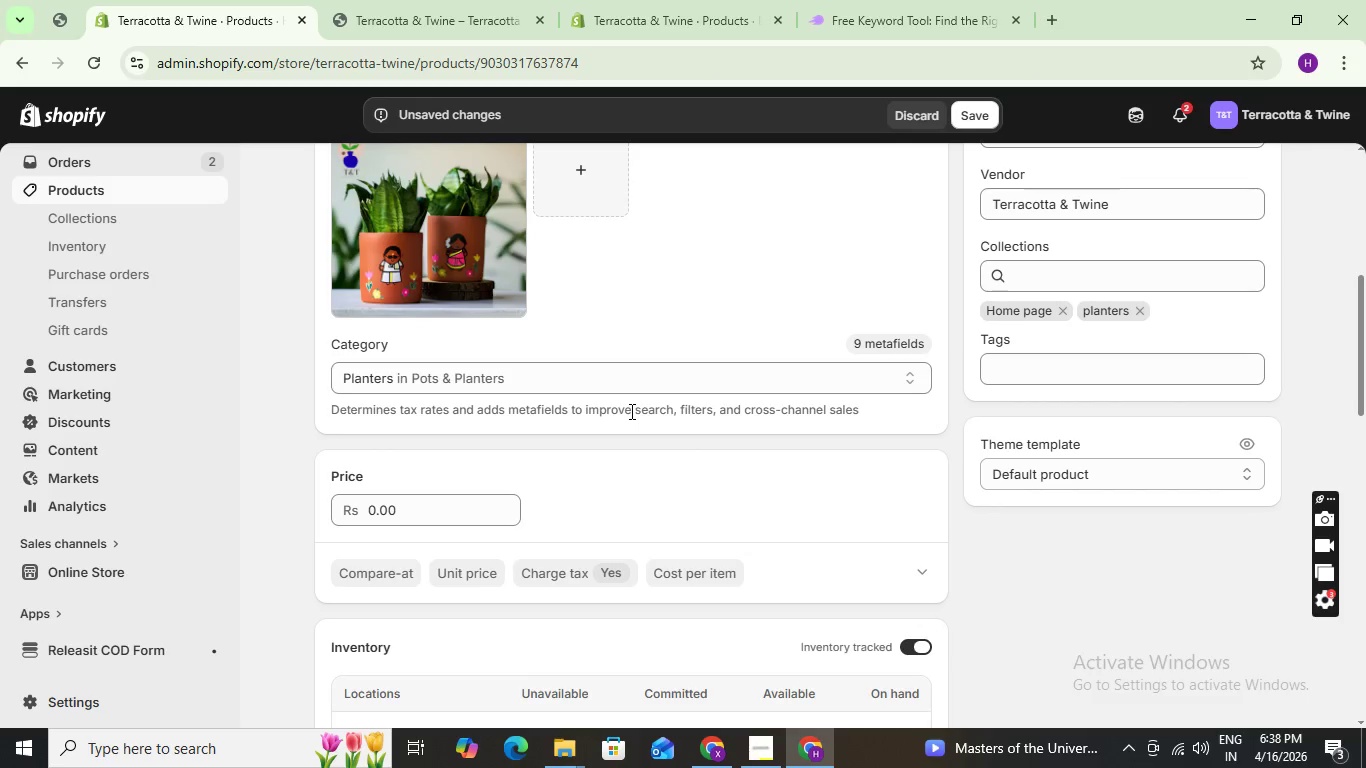 
wait(41.69)
 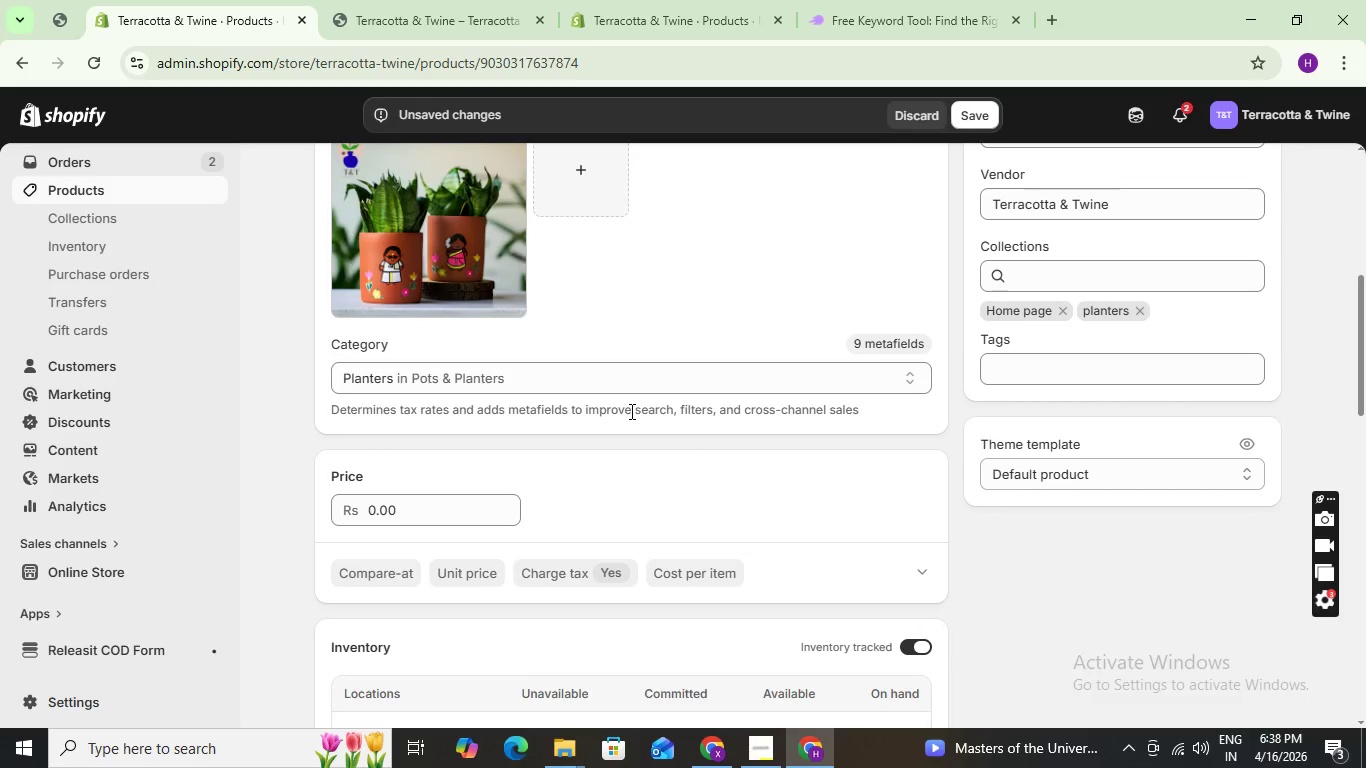 
left_click_drag(start_coordinate=[403, 506], to_coordinate=[357, 506])
 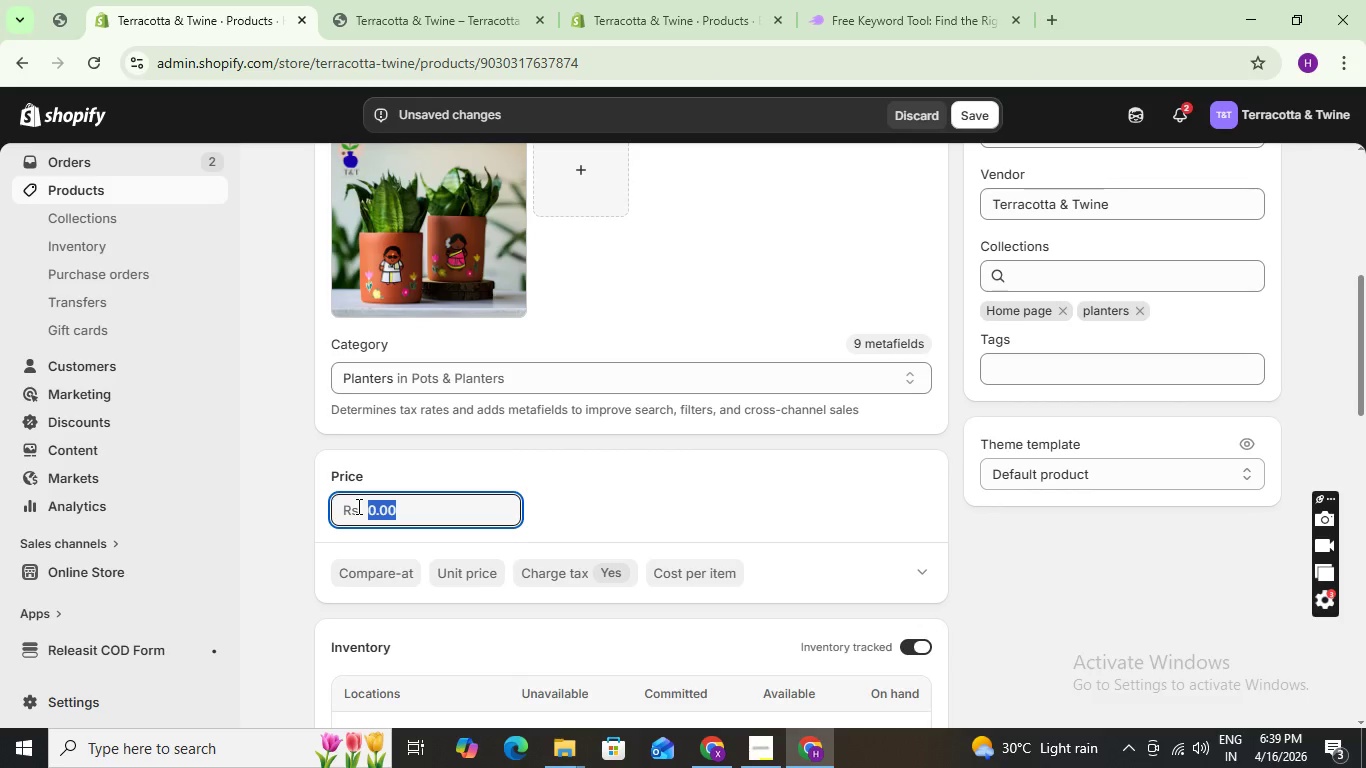 
type(4500)
 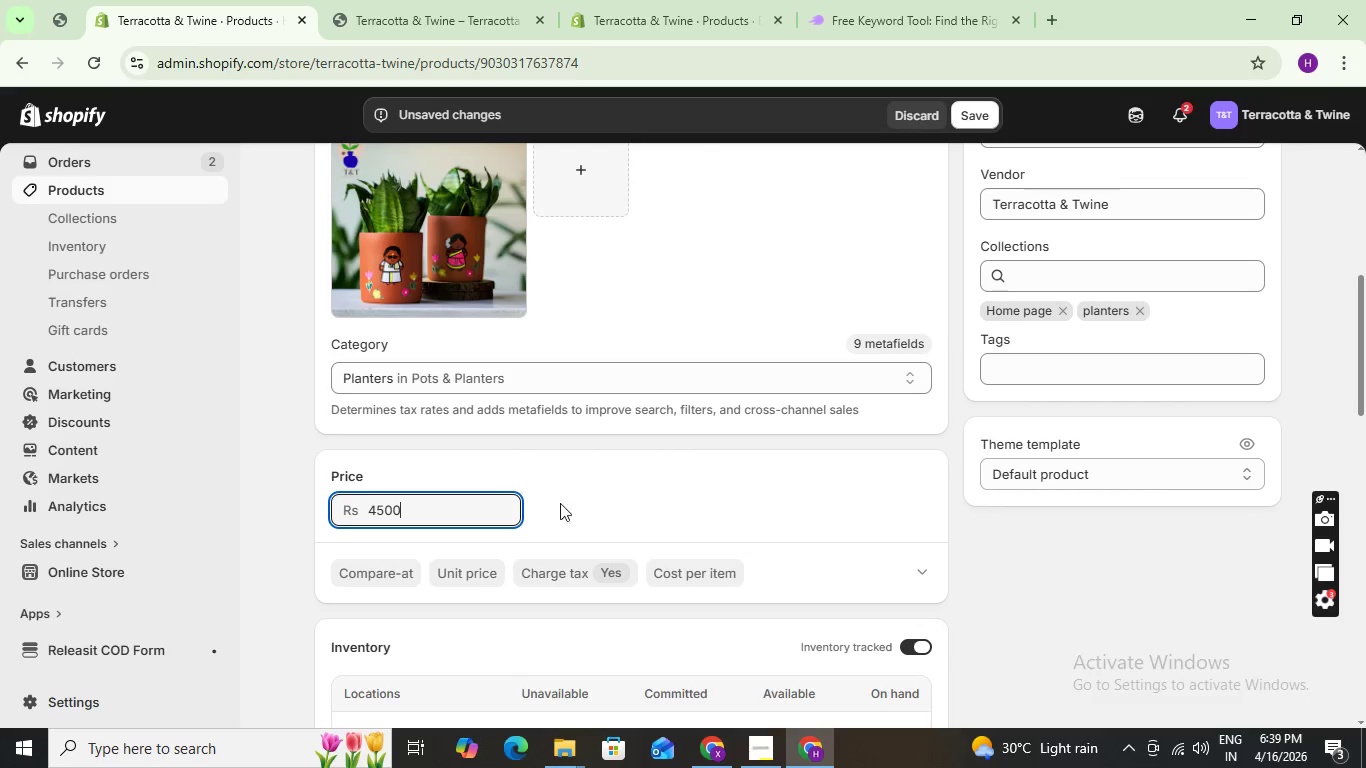 
left_click([598, 494])
 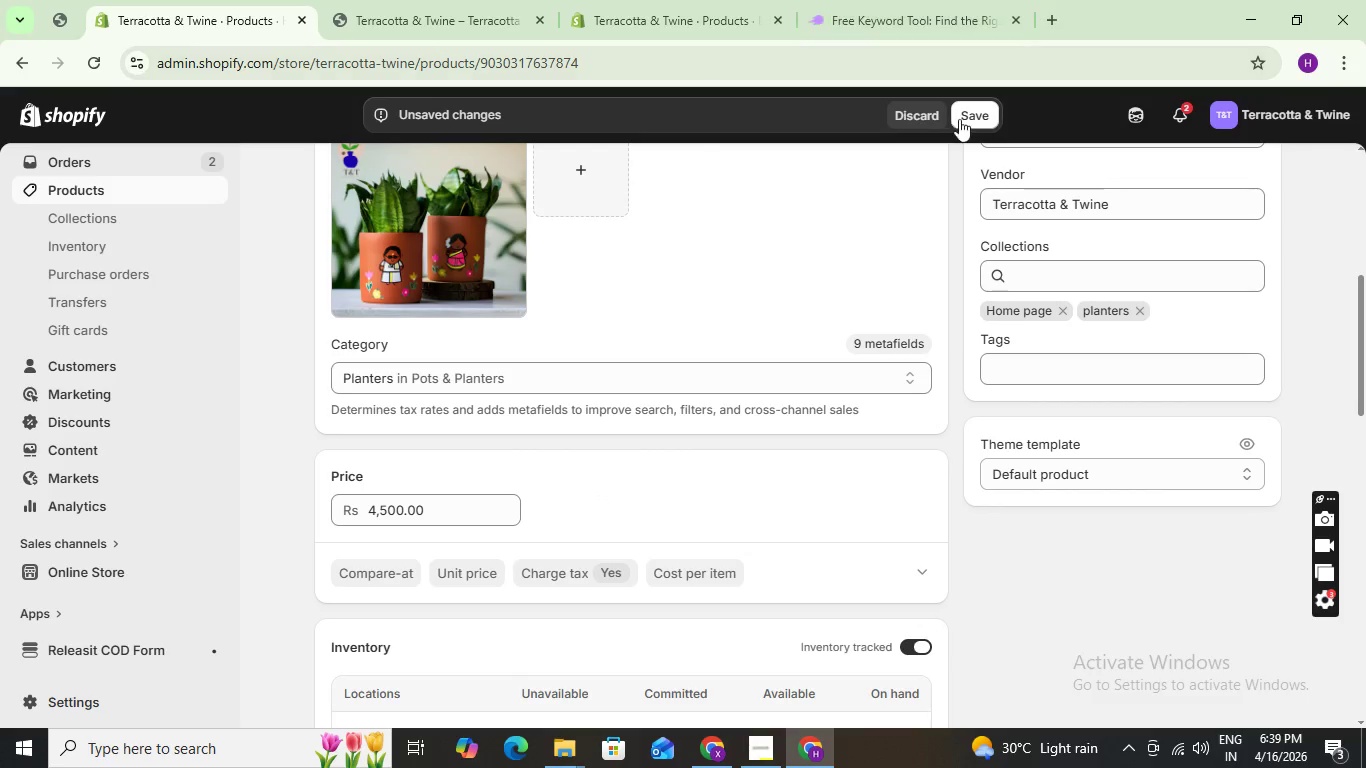 
left_click([962, 119])
 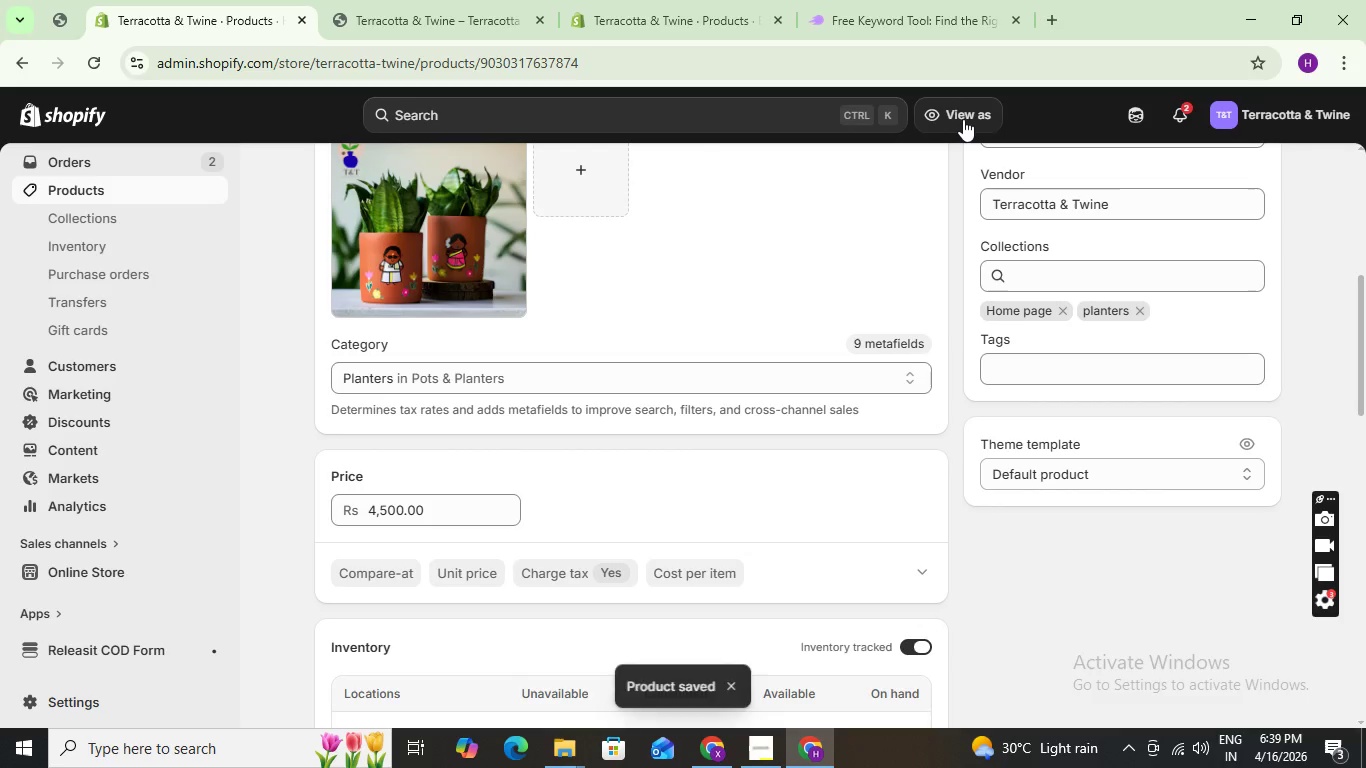 
wait(15.72)
 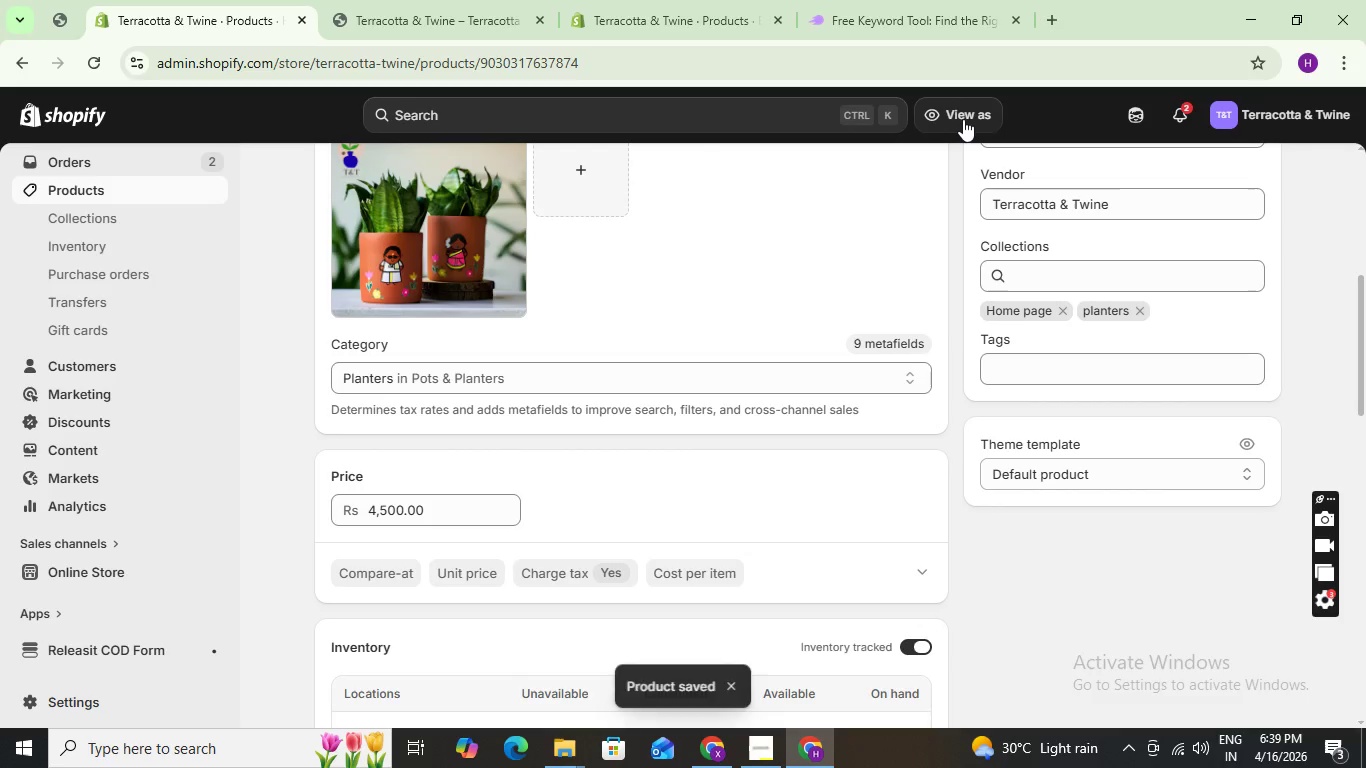 
scroll: coordinate [519, 541], scroll_direction: down, amount: 14.0
 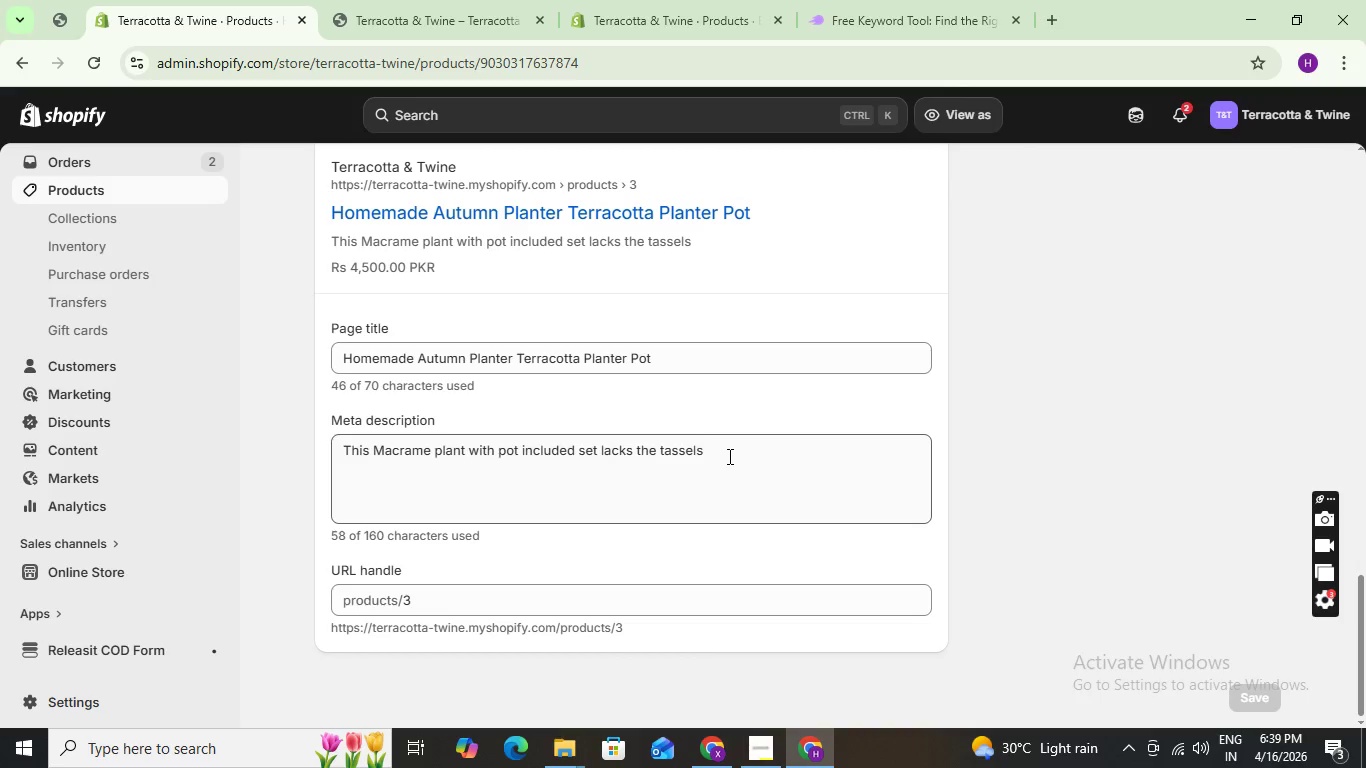 
left_click_drag(start_coordinate=[723, 454], to_coordinate=[342, 450])
 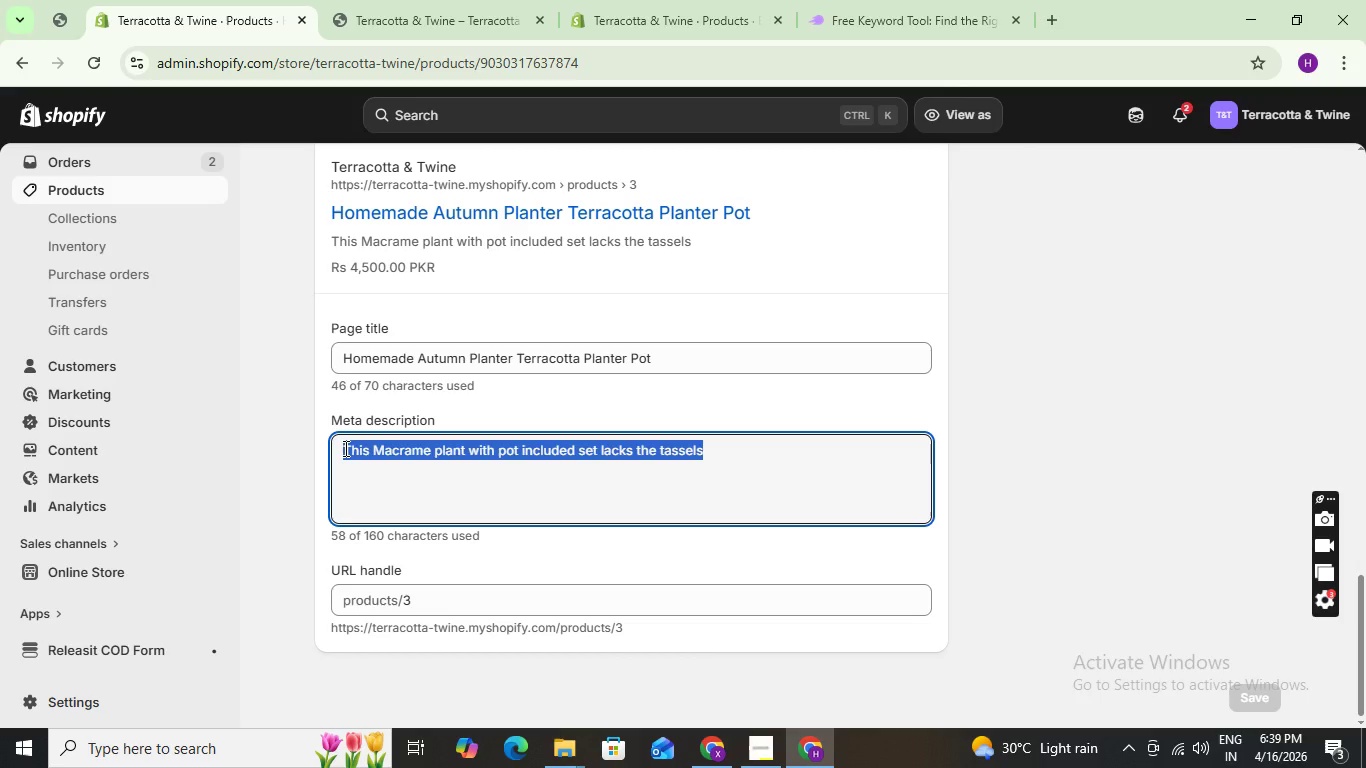 
hold_key(key=ShiftLeft, duration=0.55)
 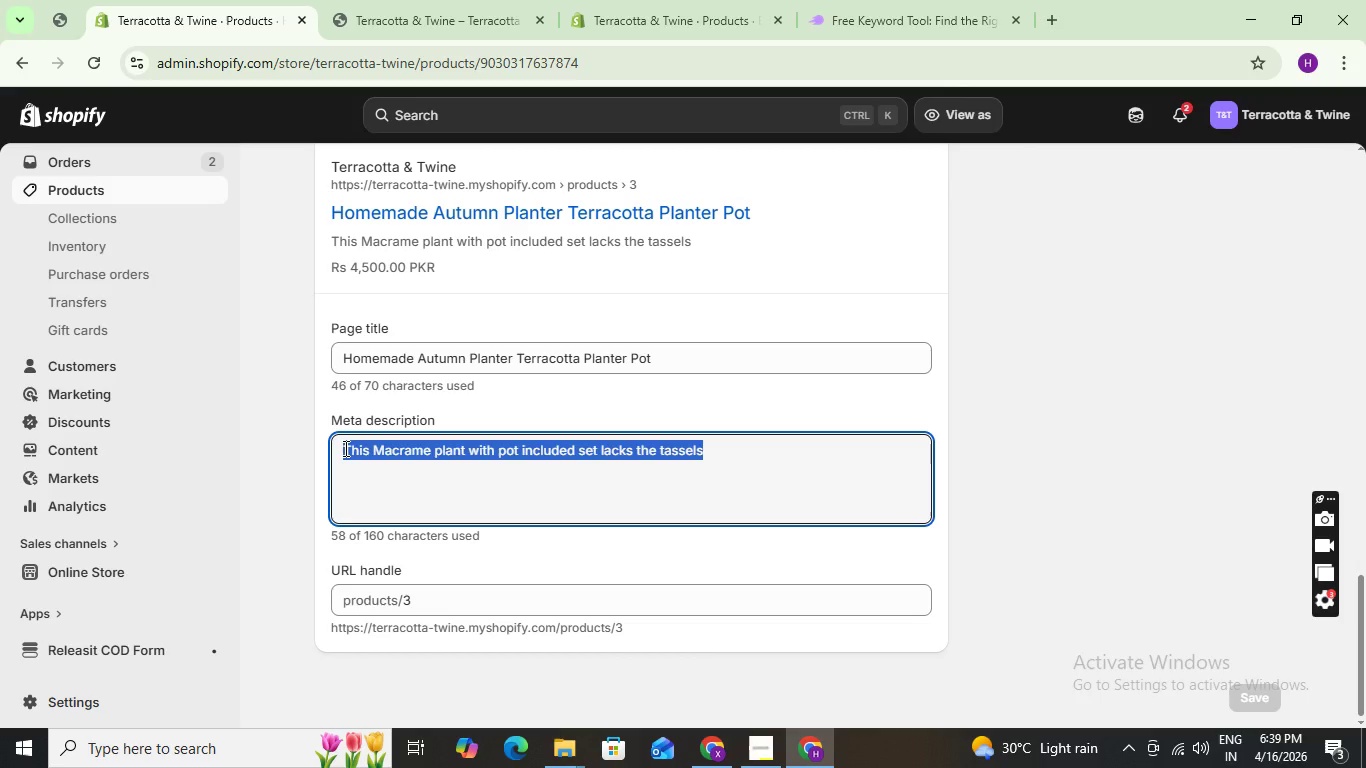 
type(Handmade and handplante)
 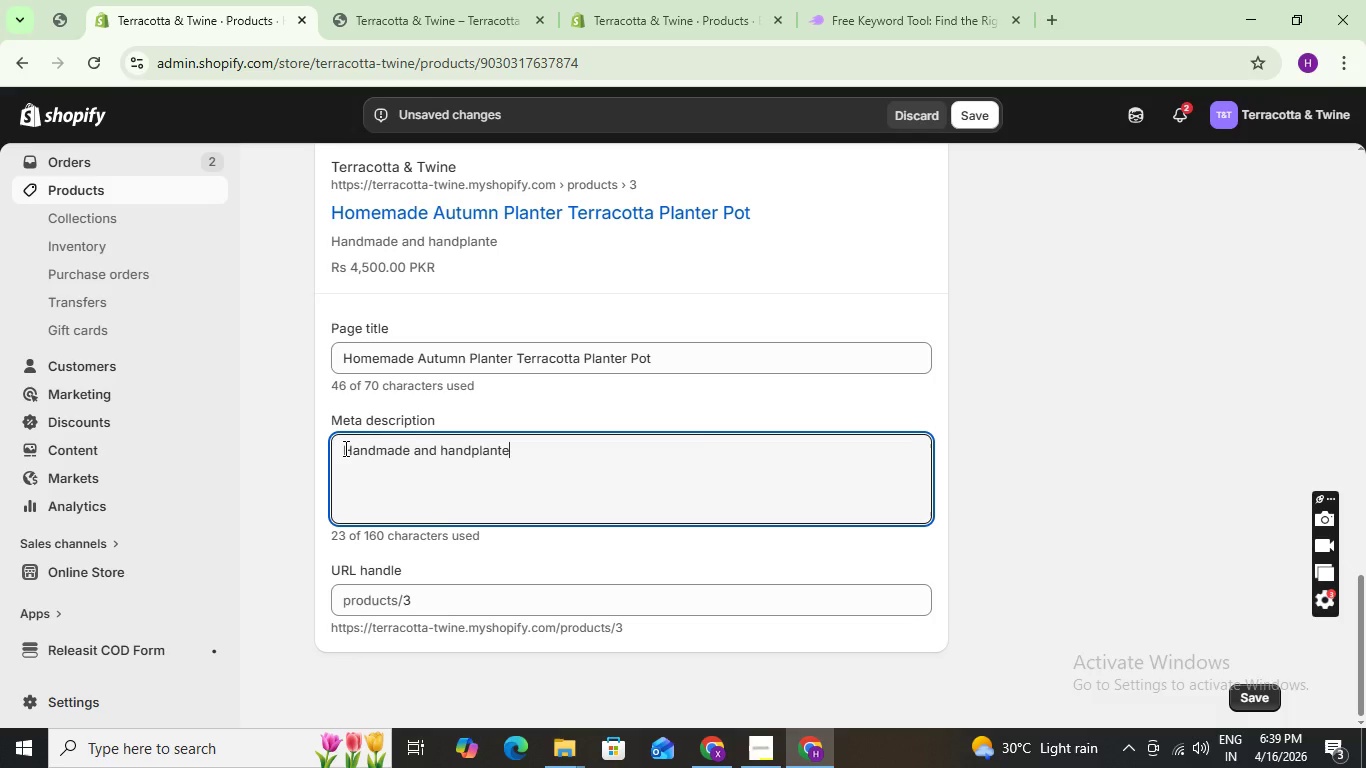 
key(Backspace)
key(Backspace)
key(Backspace)
key(Backspace)
key(Backspace)
key(Backspace)
type(ainted ceramic table planters crafted by skilled Indian artisans, P)
key(Backspace)
type(perfect for home decor and gifting)
 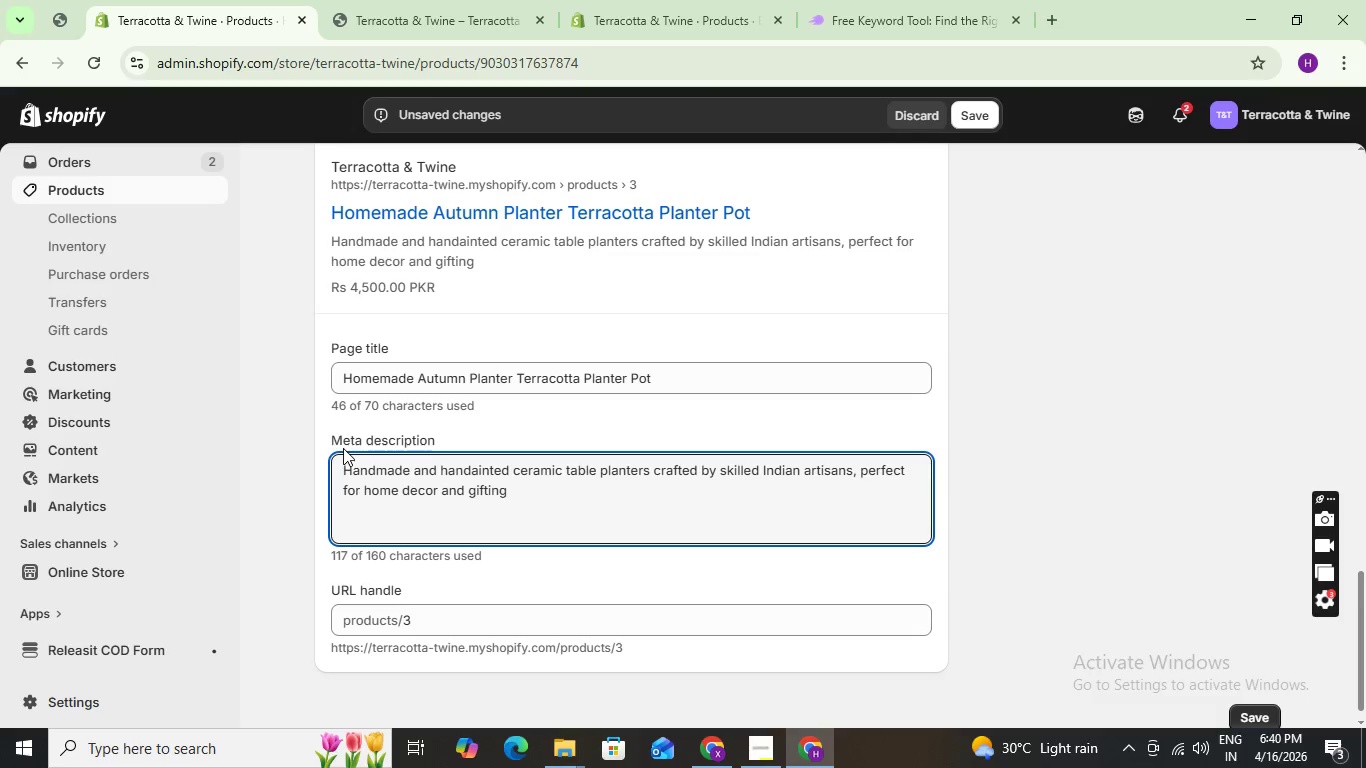 
type(. This set of 2 indigo )
 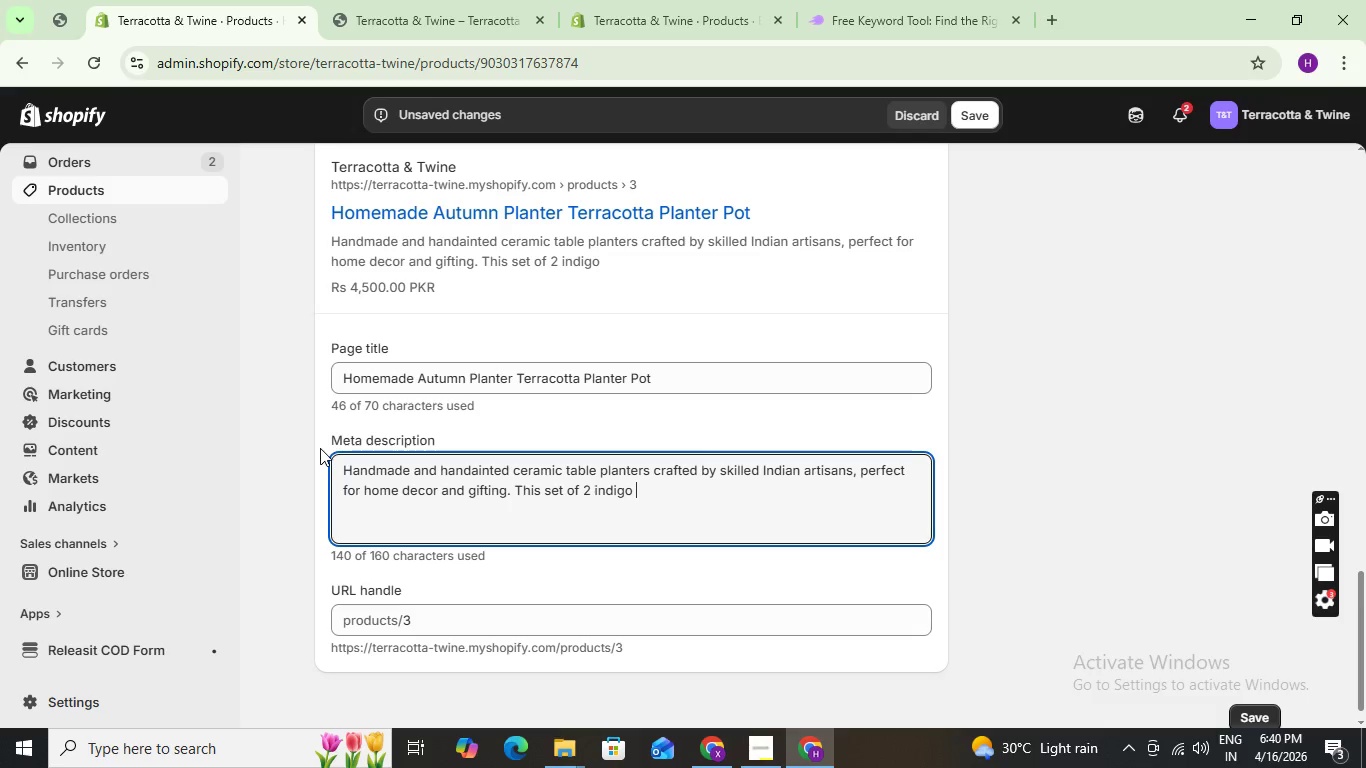 
scroll: coordinate [394, 446], scroll_direction: up, amount: 15.0
 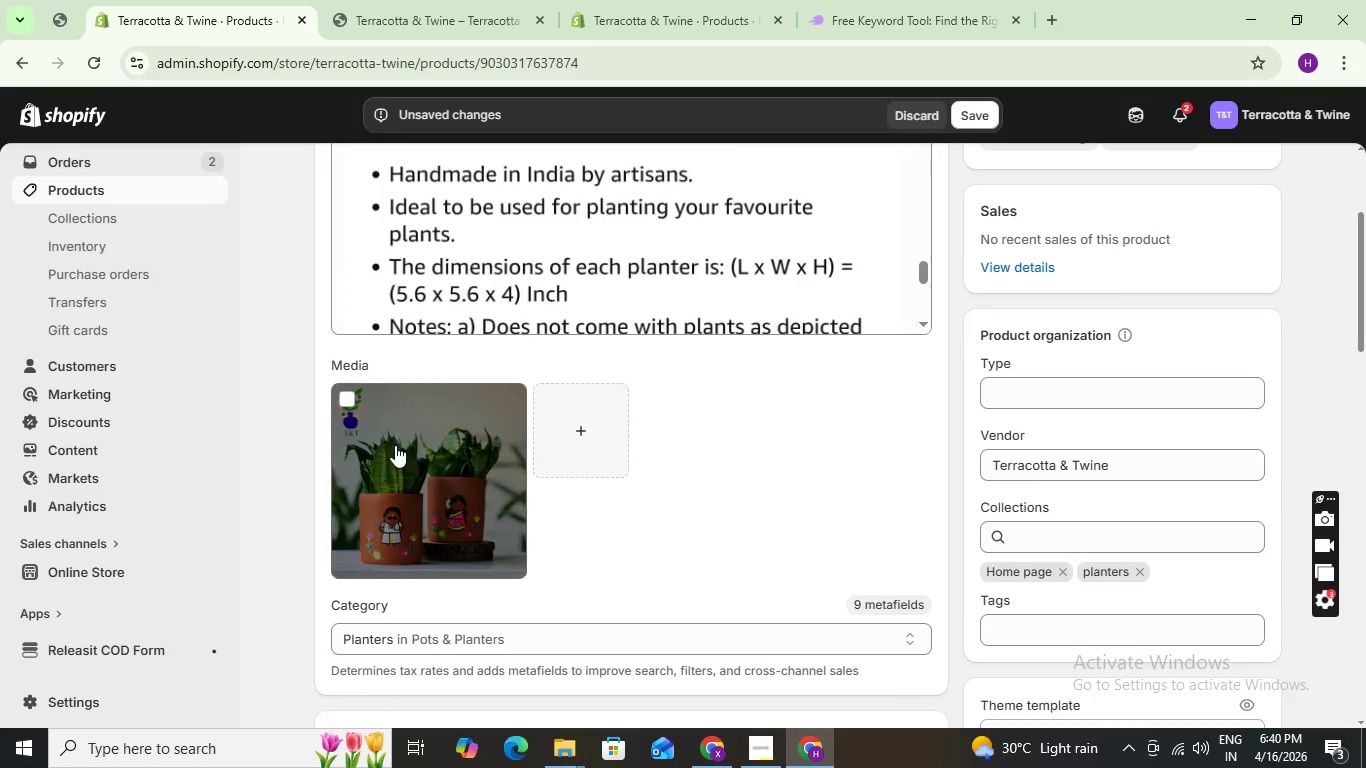 
scroll: coordinate [466, 491], scroll_direction: down, amount: 16.0
 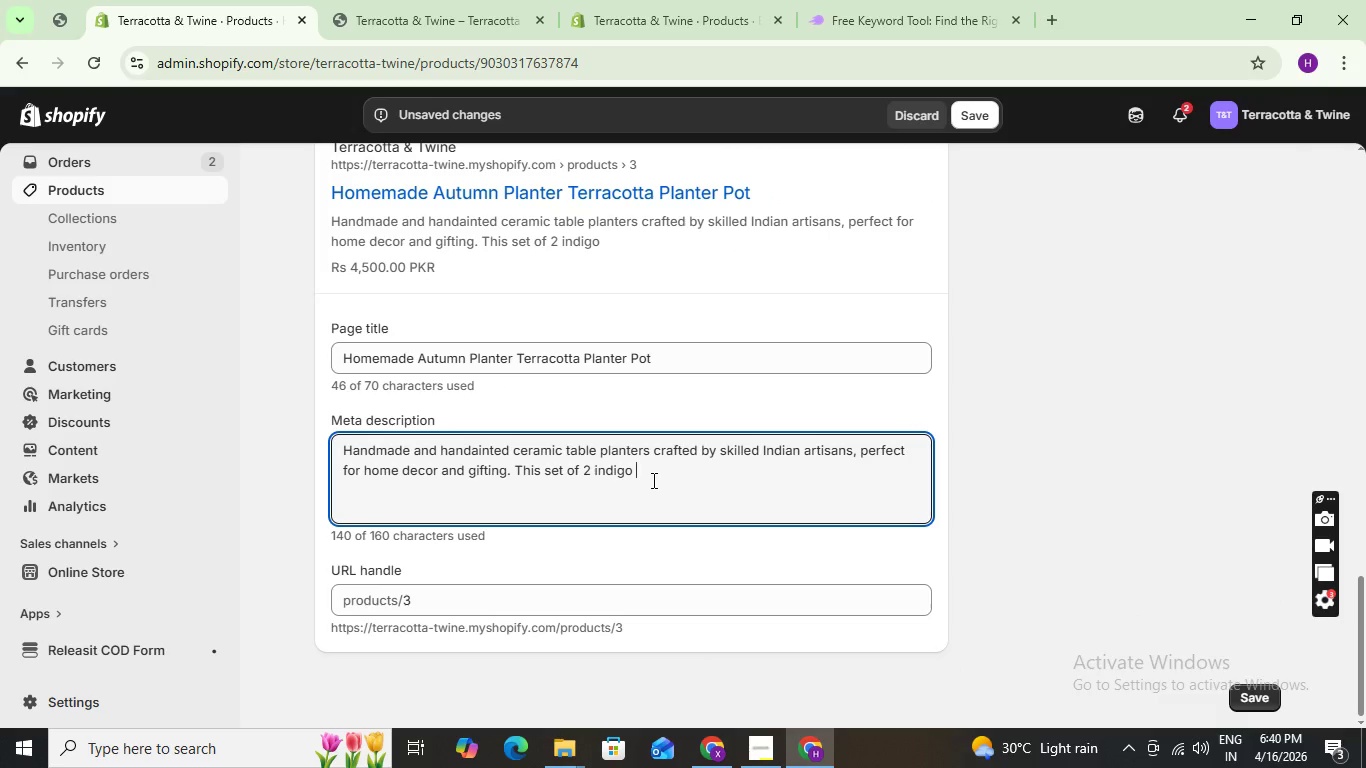 
type(Orange and green)
 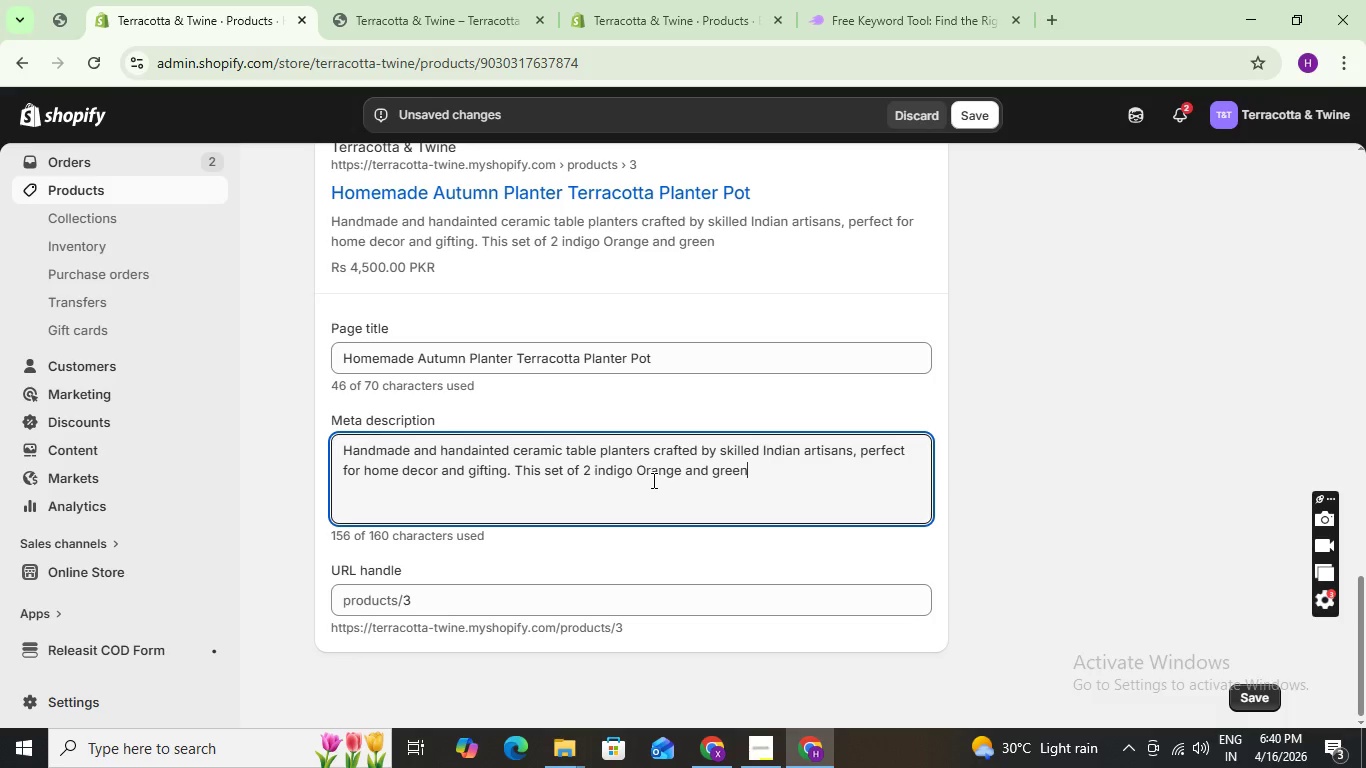 
type( Pl)
key(Backspace)
key(Backspace)
type(planters adds elegance to your space. Durable hand-paind)
key(Backspace)
 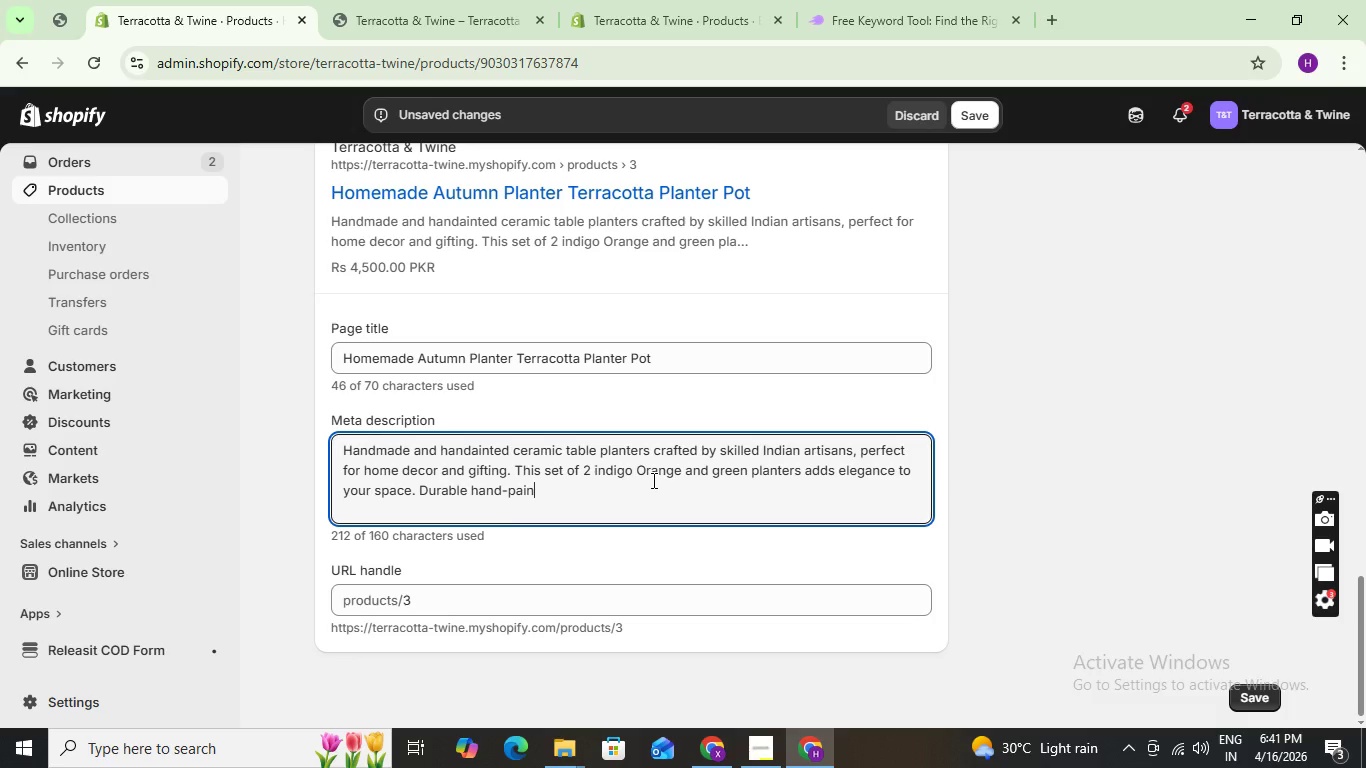 
wait(5.75)
 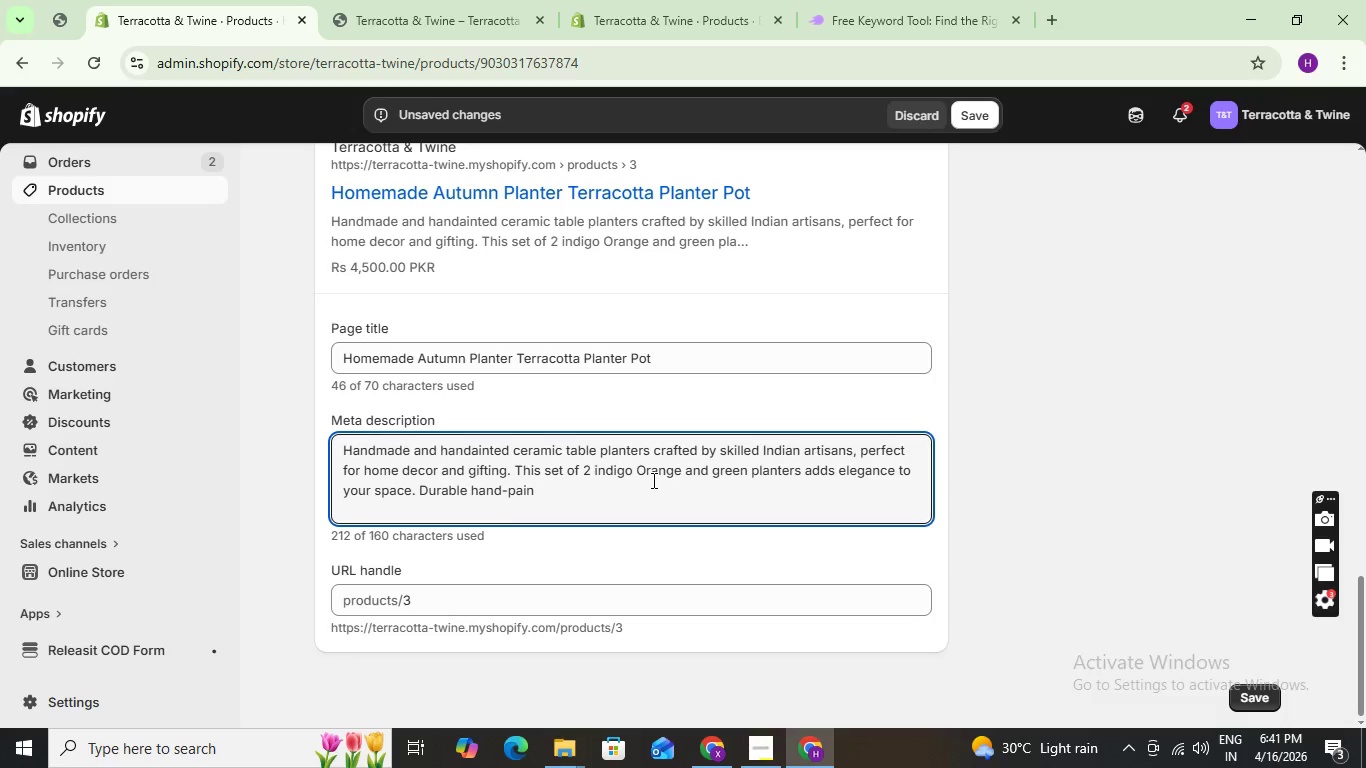 
key(Backspace)
 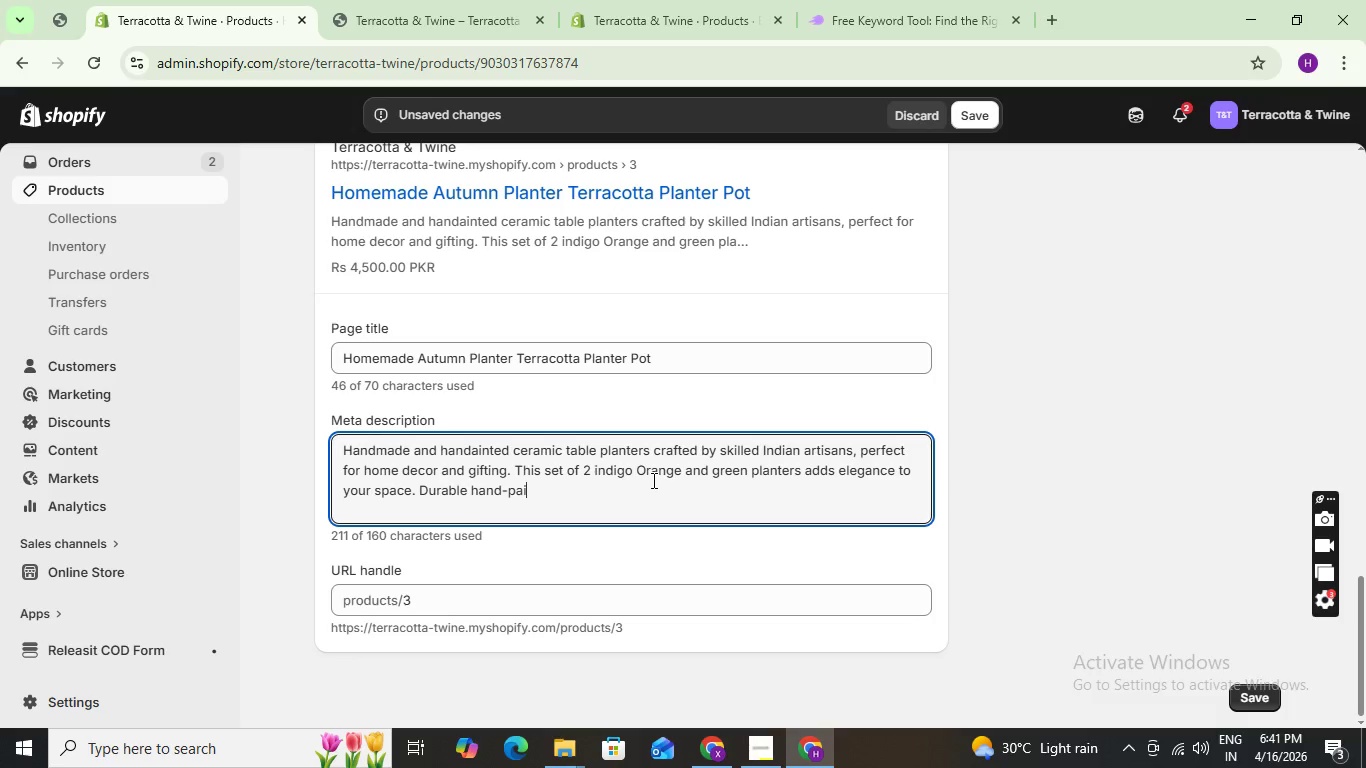 
key(Backspace)
 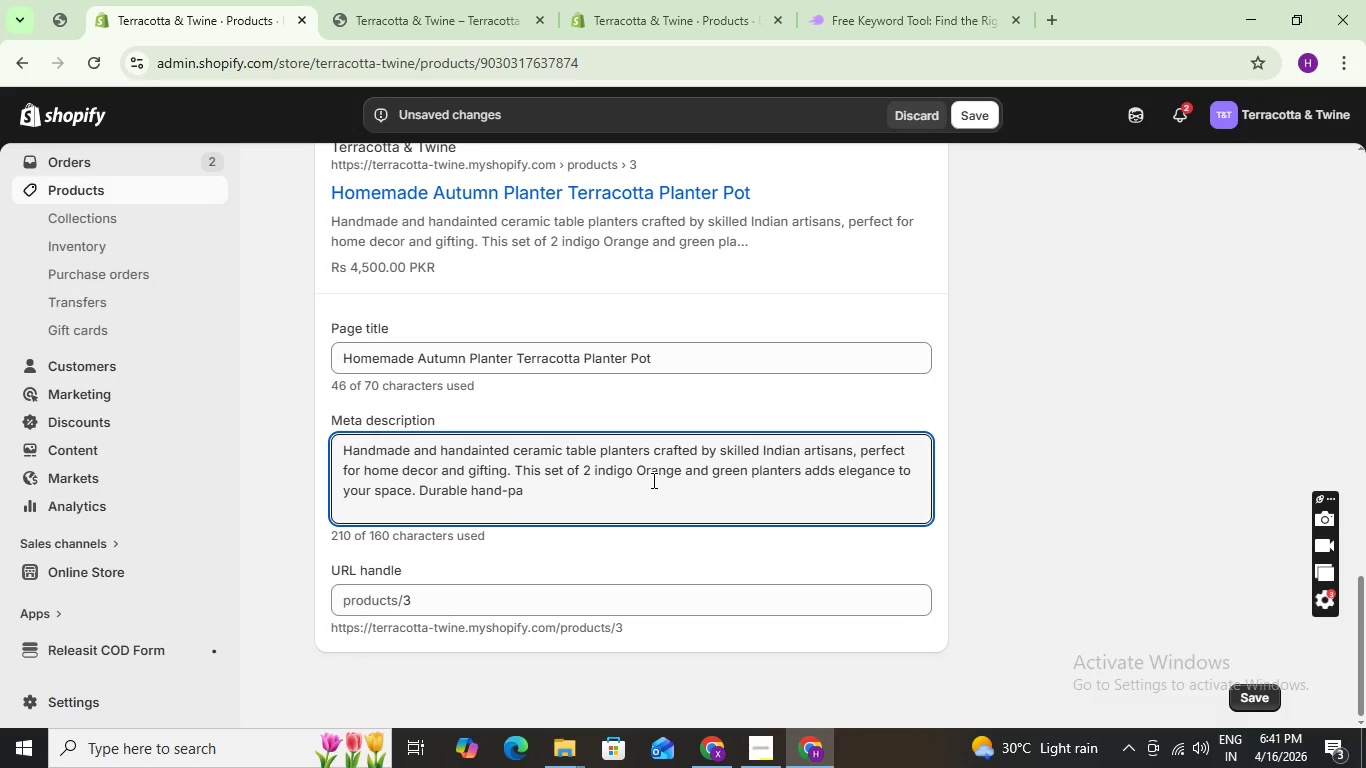 
key(Backspace)
 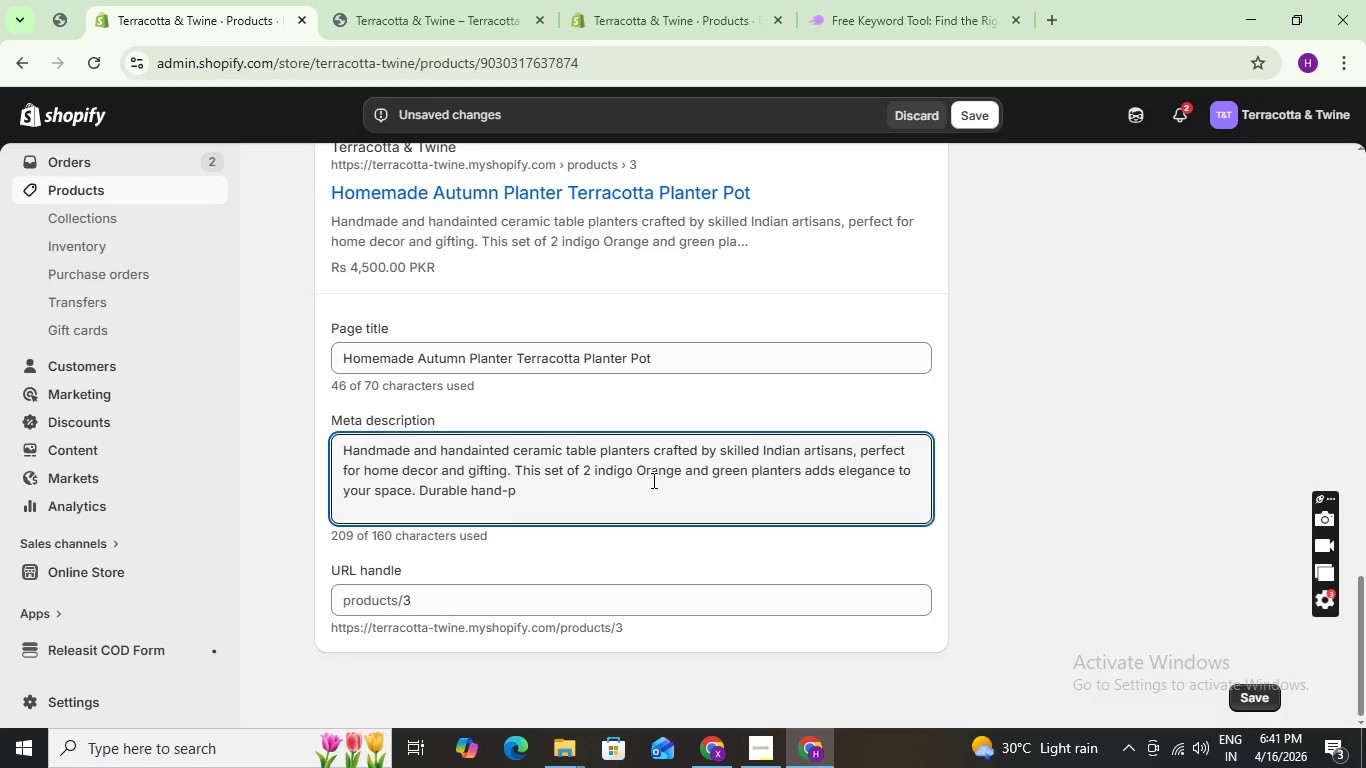 
key(Backspace)
 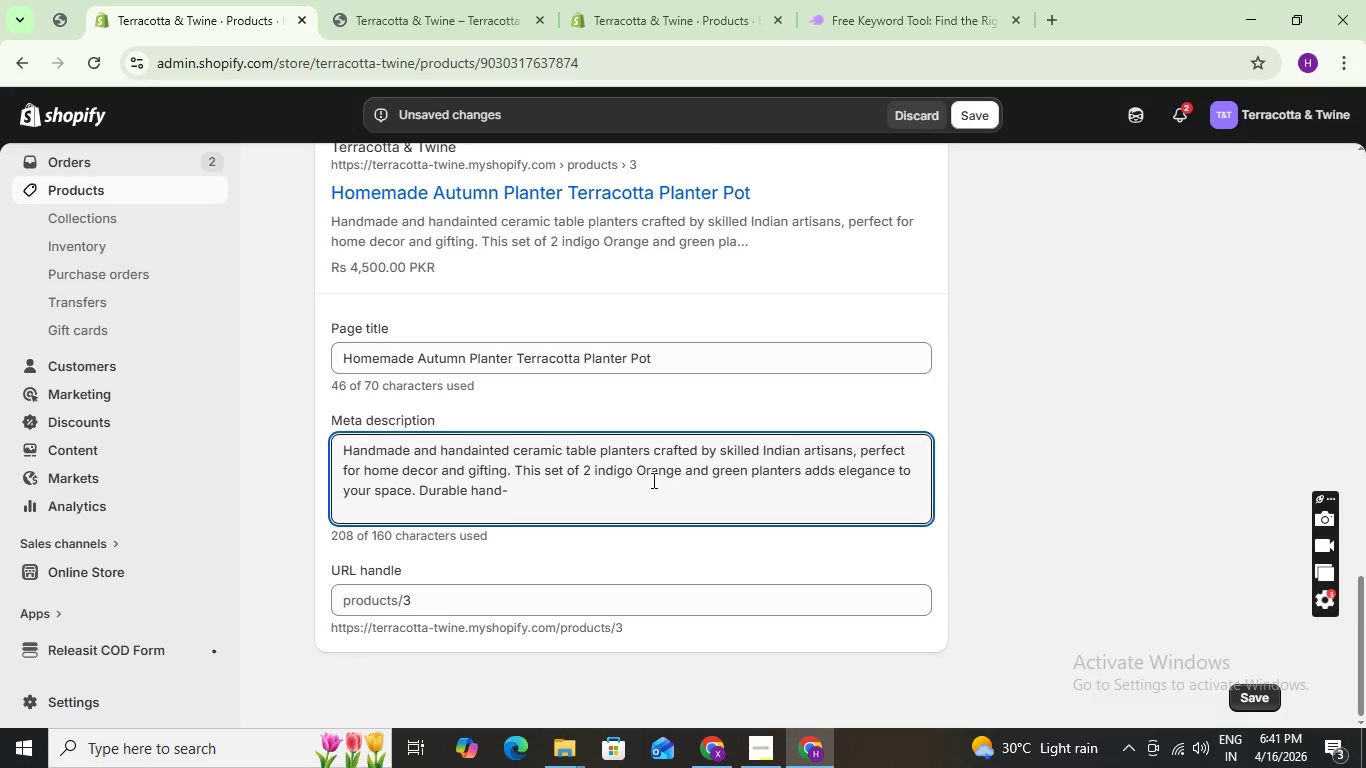 
key(Backspace)
 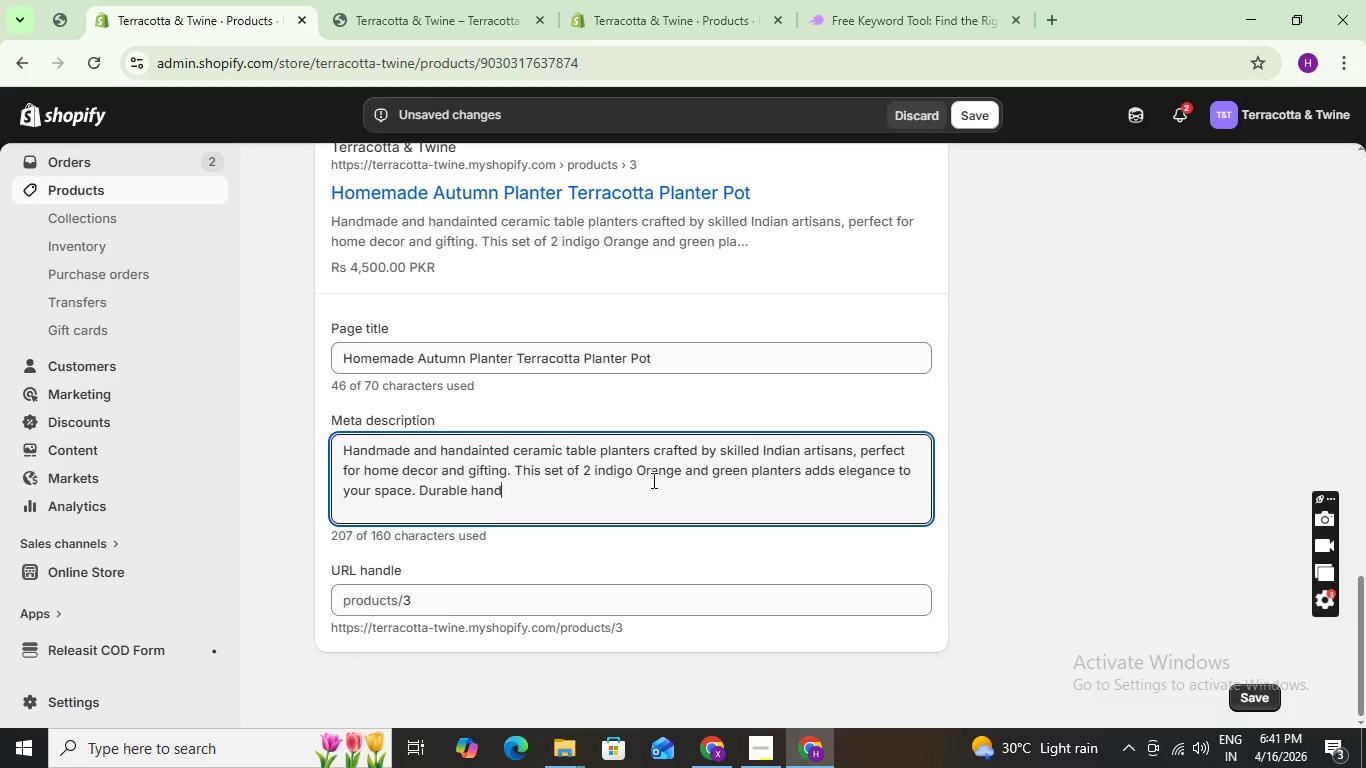 
key(Backspace)
 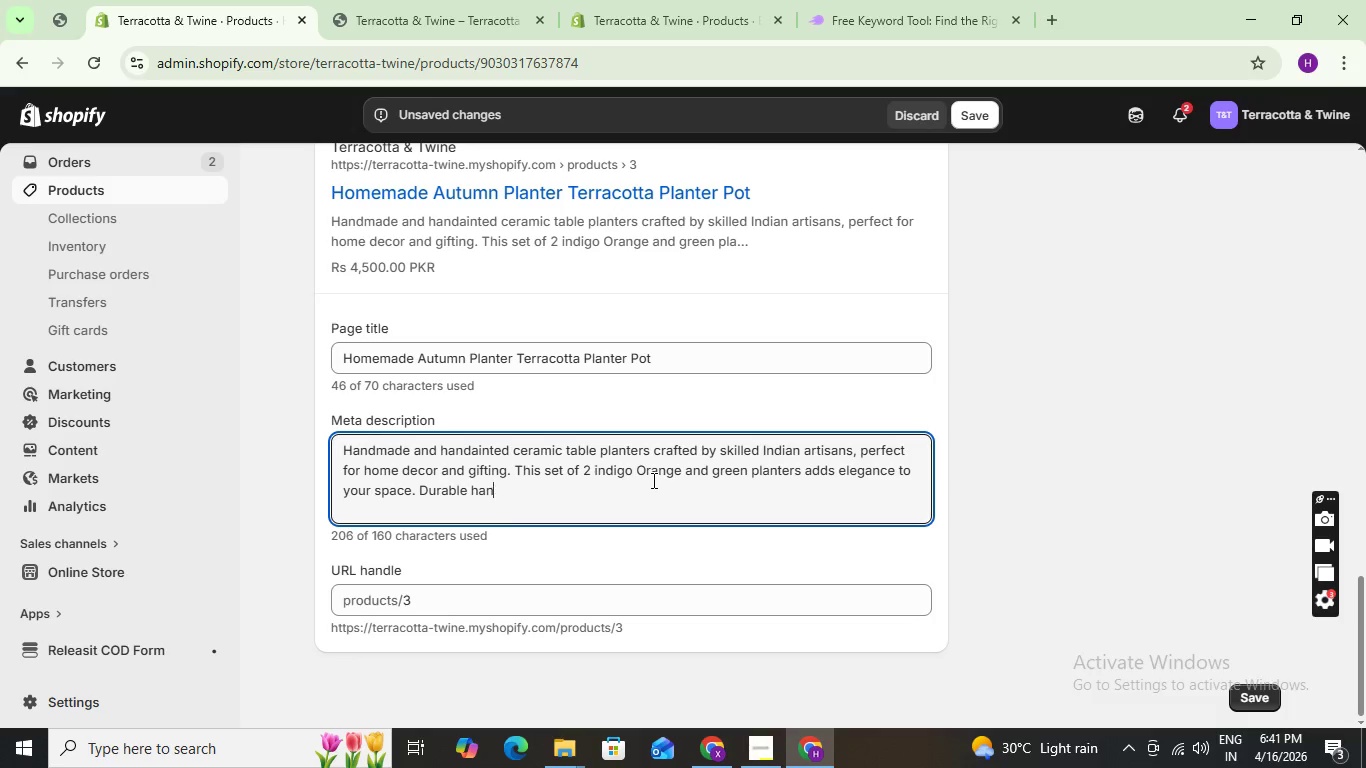 
key(Backspace)
 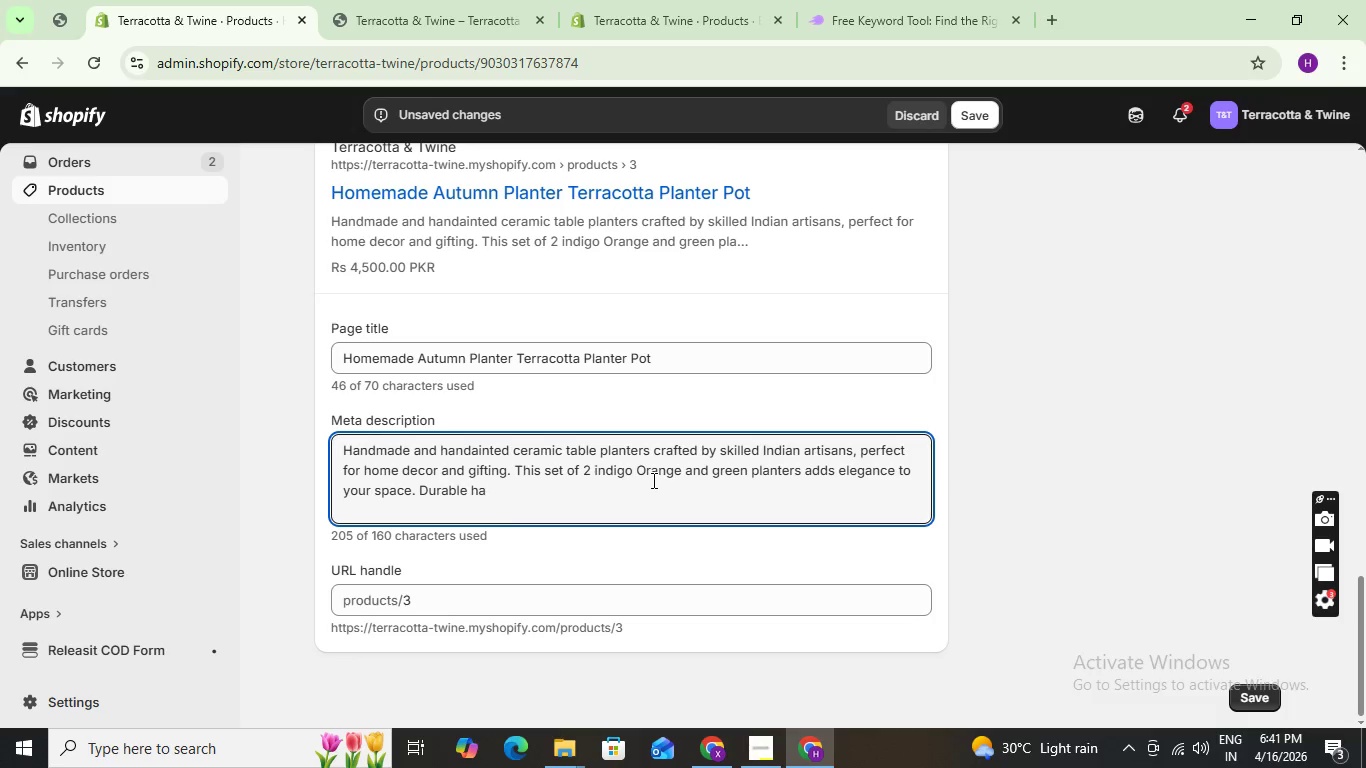 
key(Backspace)
 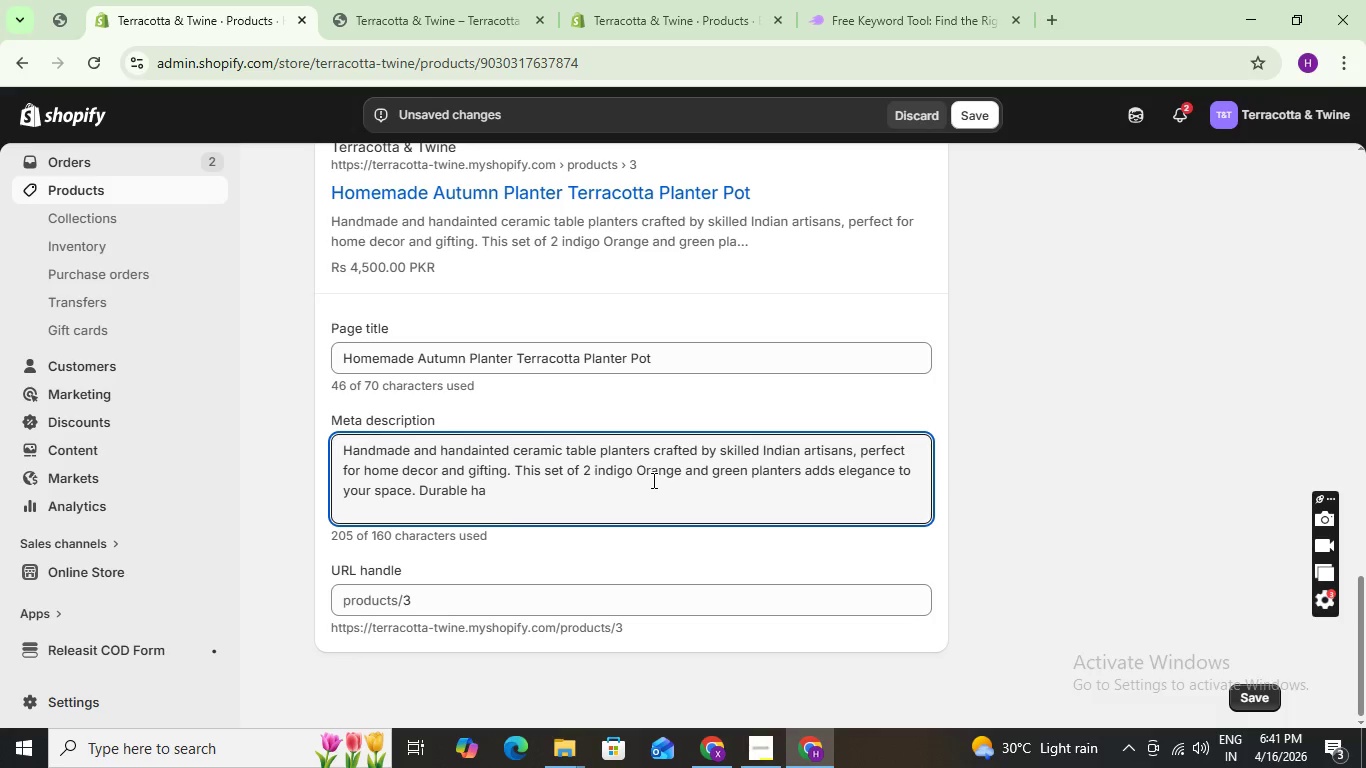 
key(Backspace)
 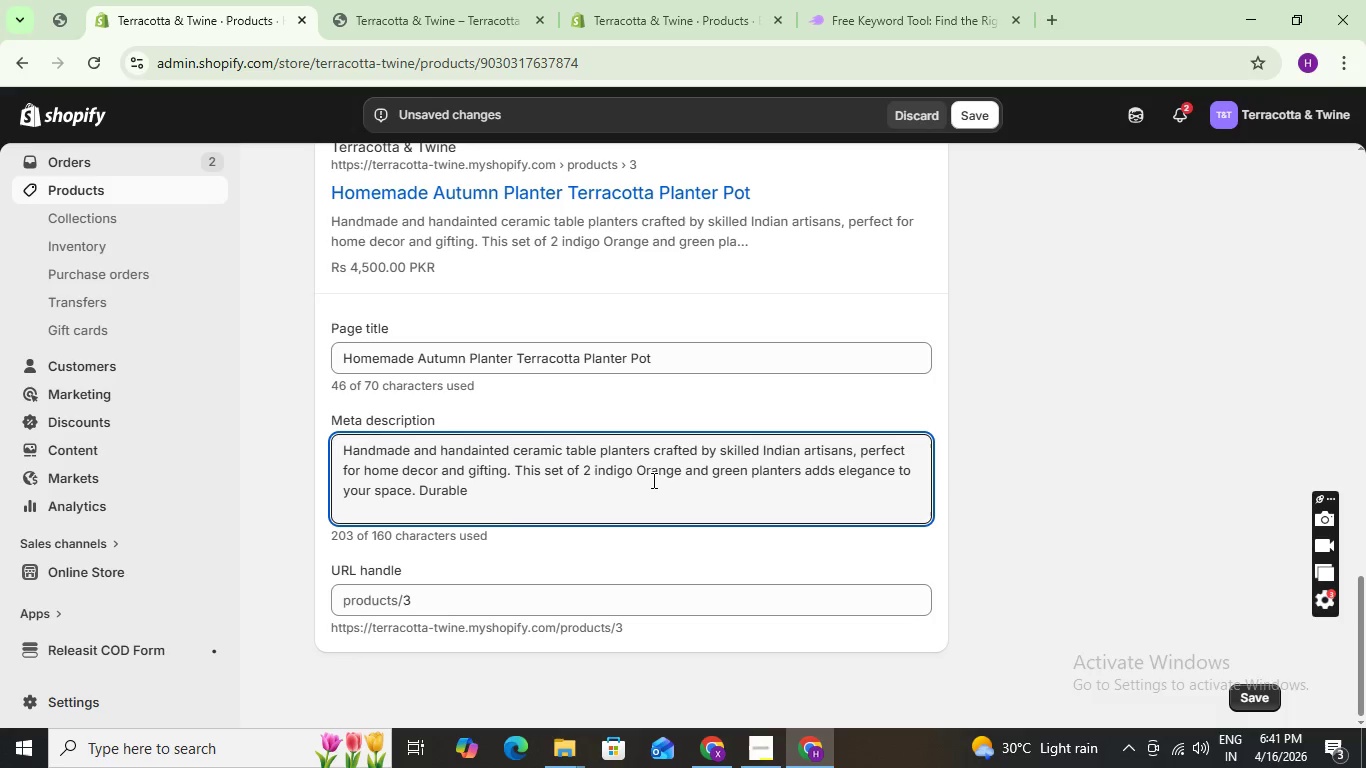 
key(Backspace)
 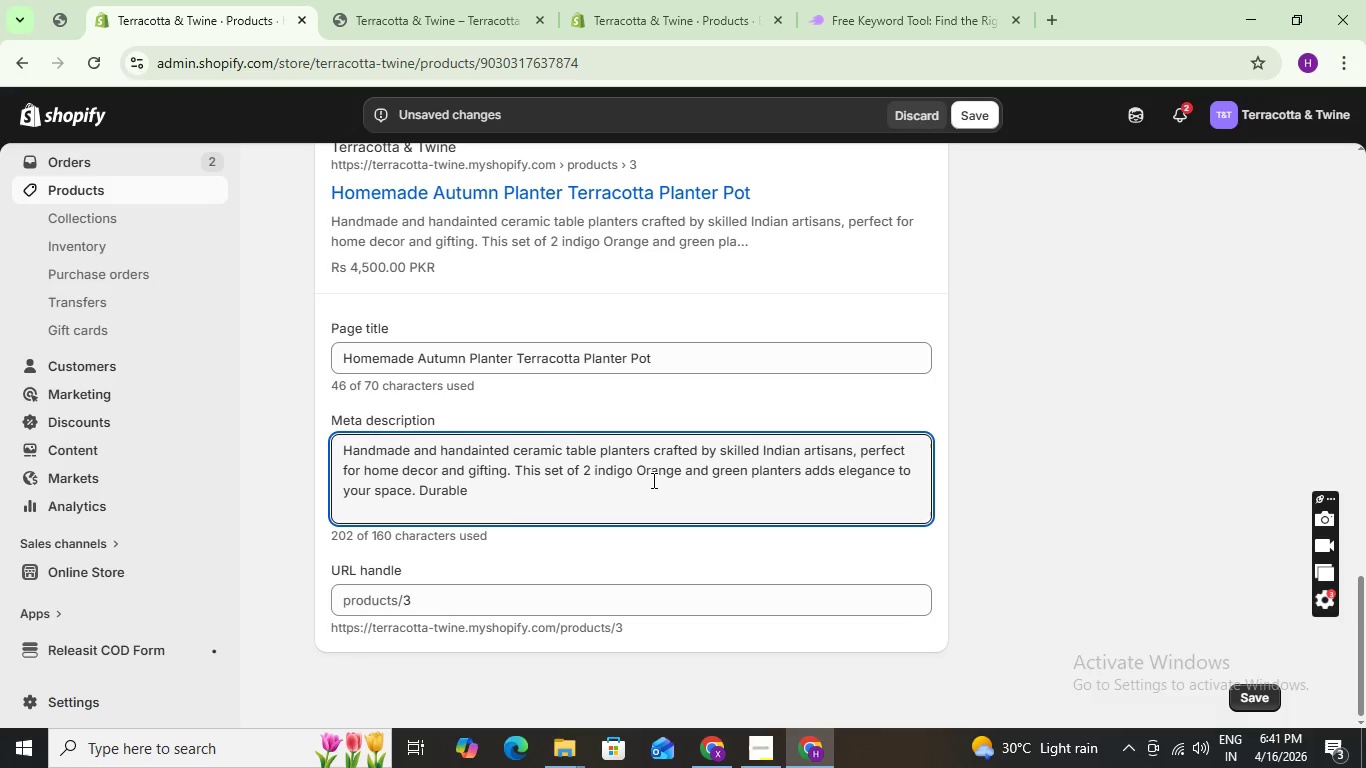 
key(Backspace)
 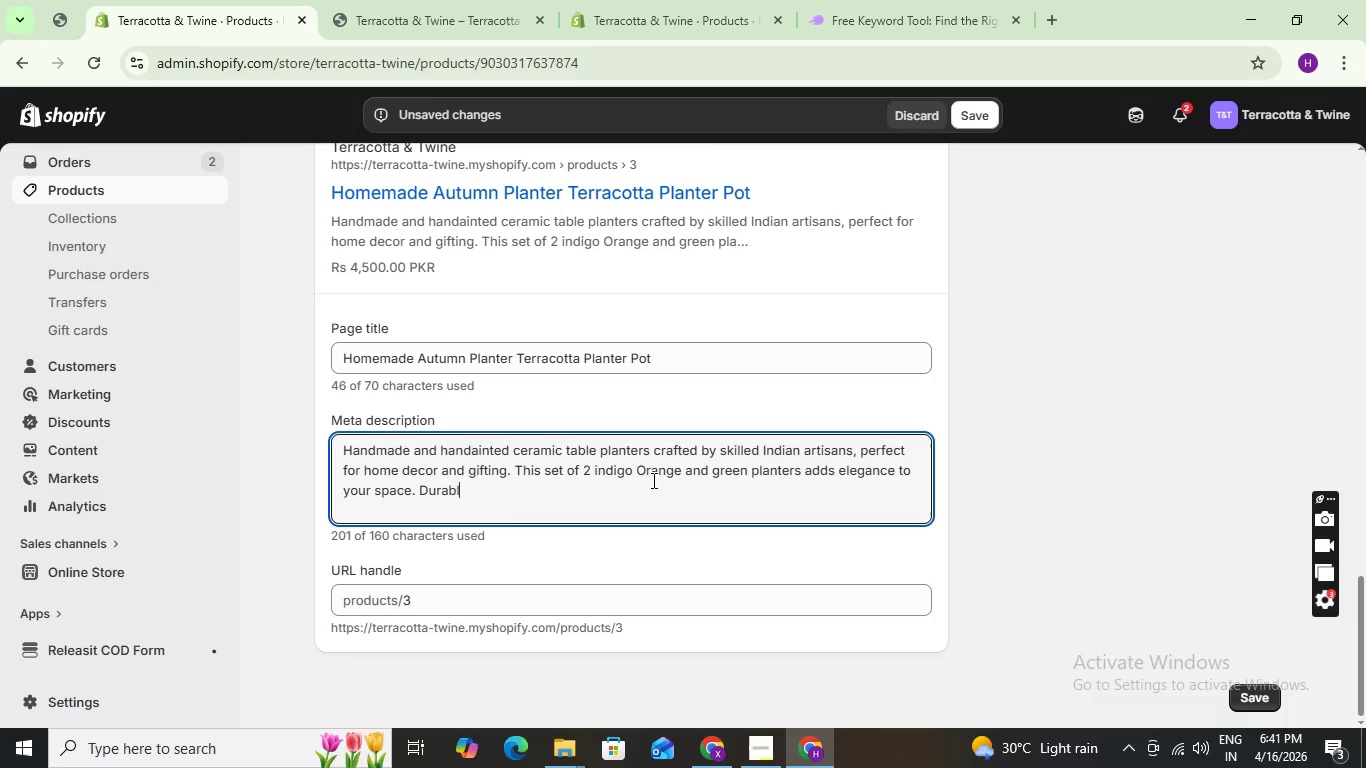 
key(Backspace)
 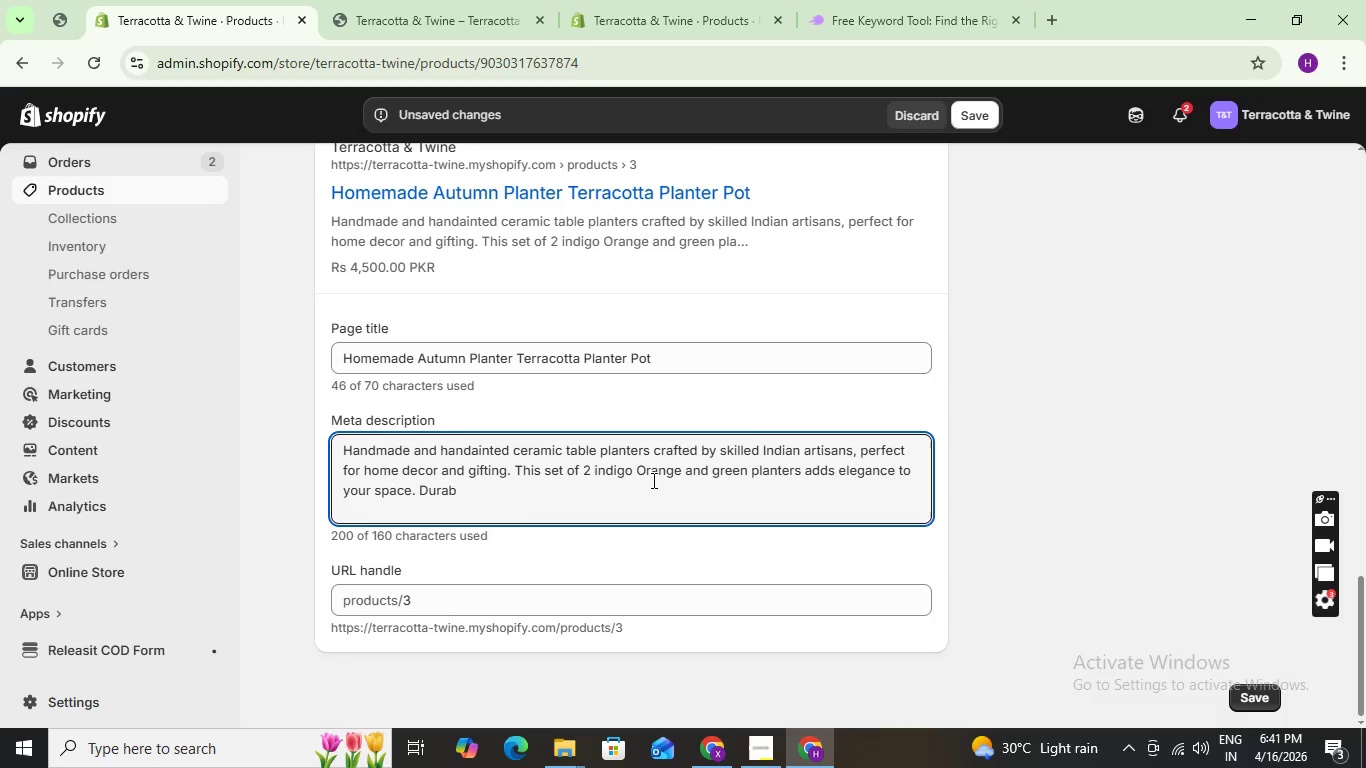 
key(Backspace)
 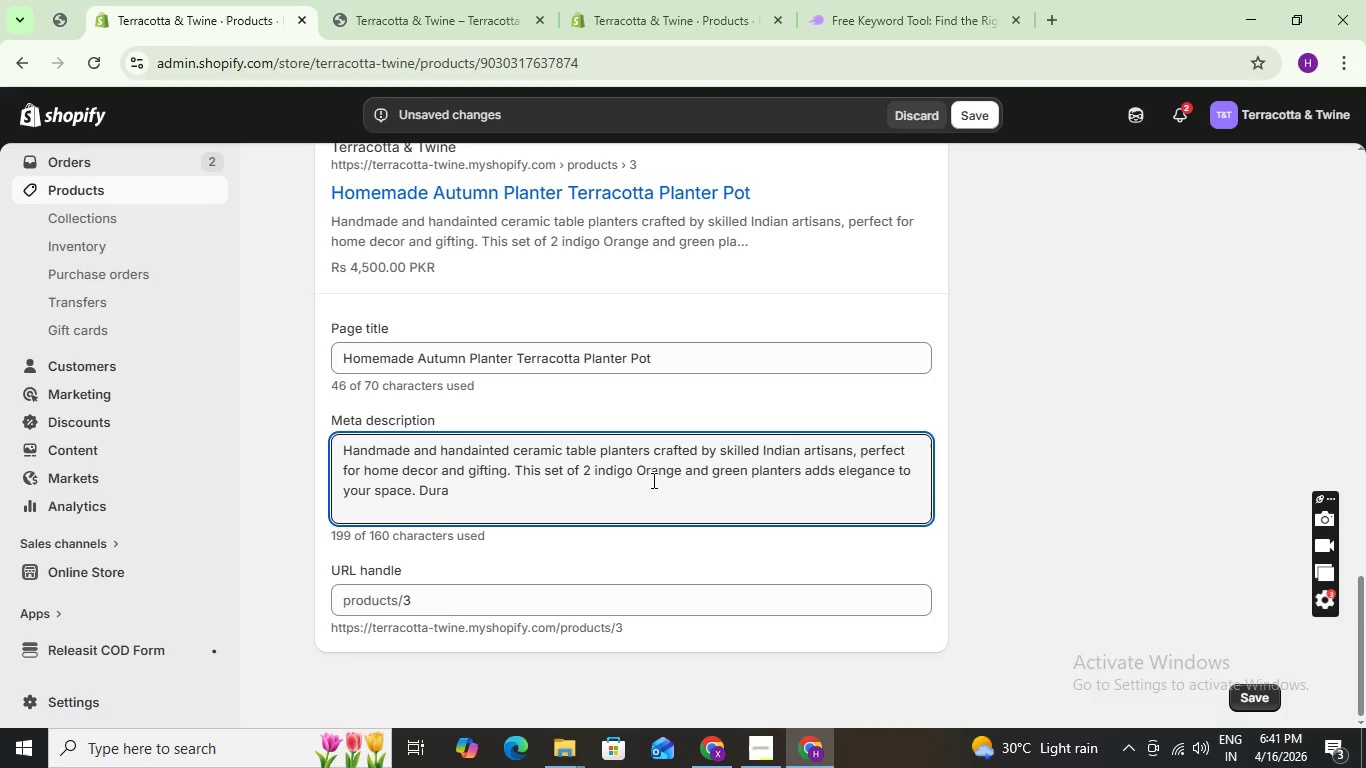 
key(Backspace)
 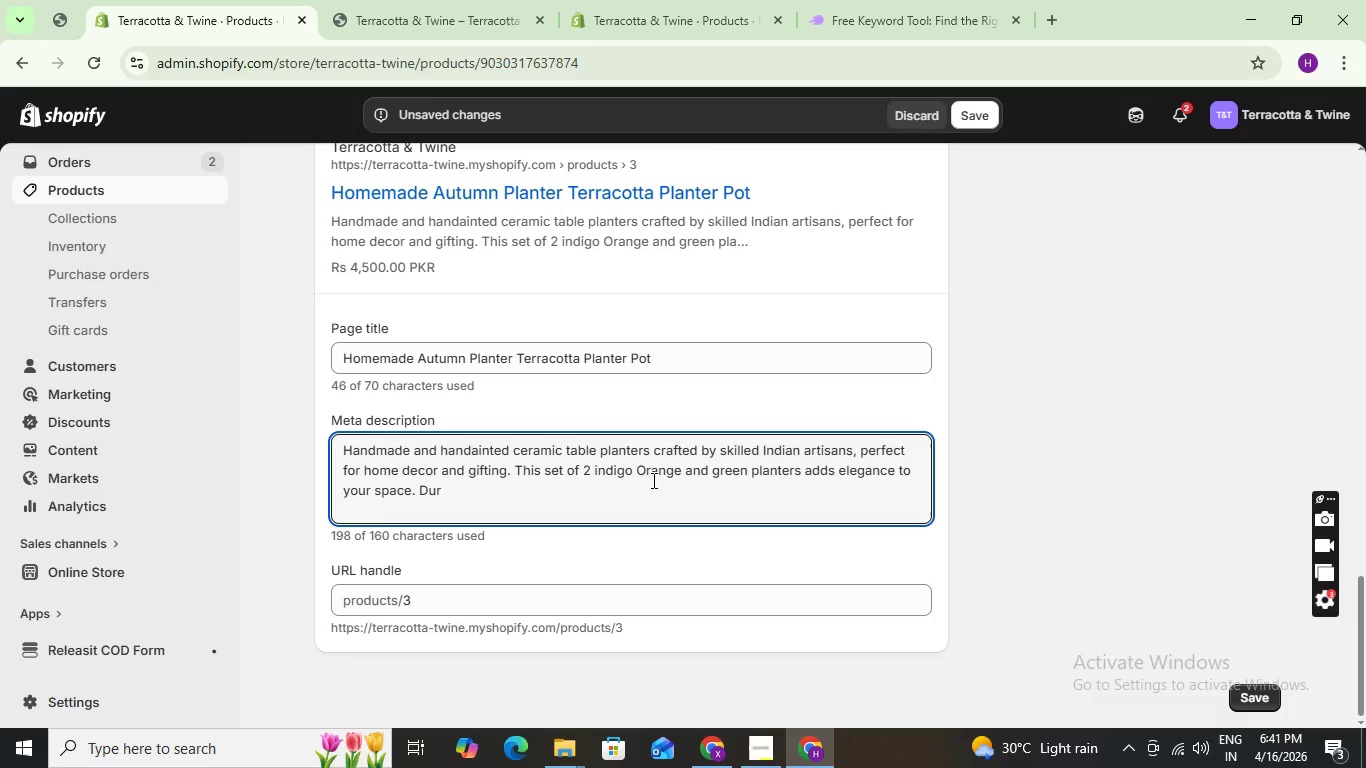 
key(Backspace)
 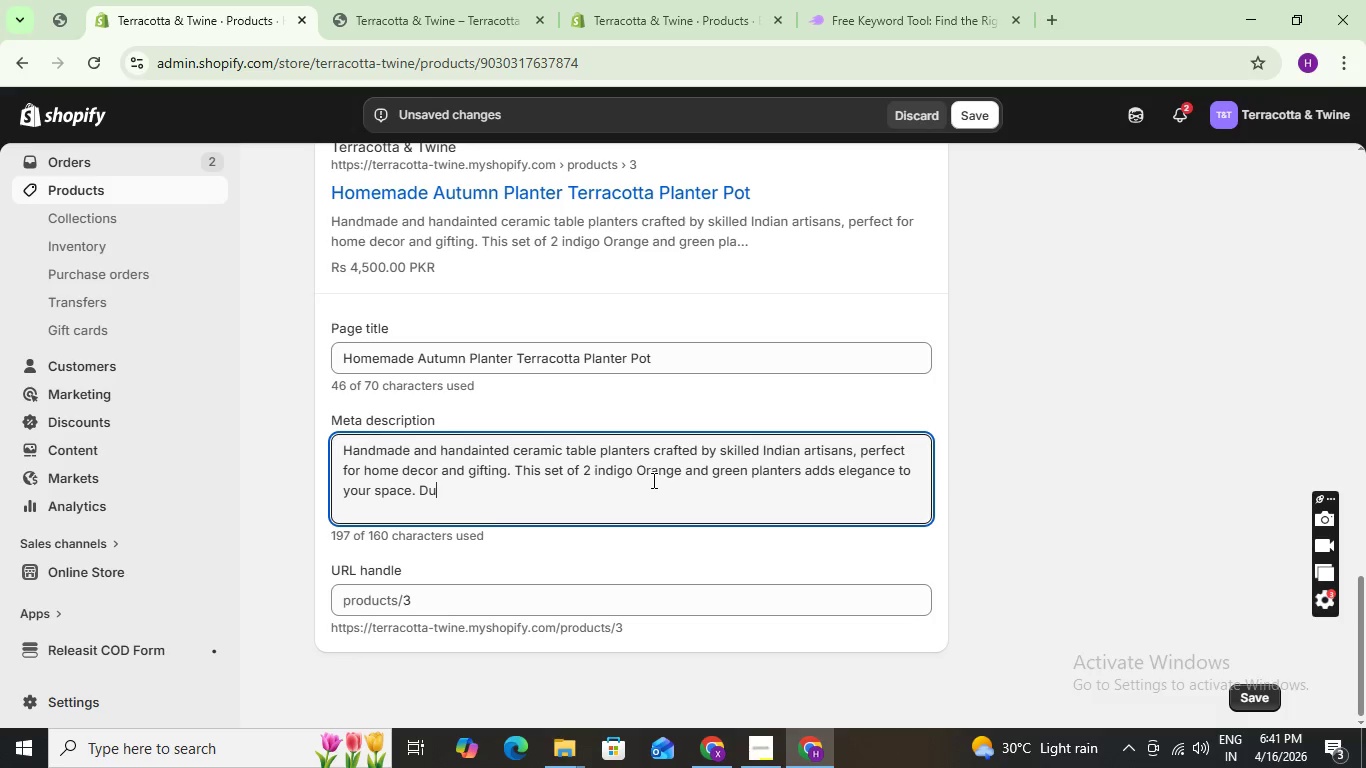 
key(Backspace)
 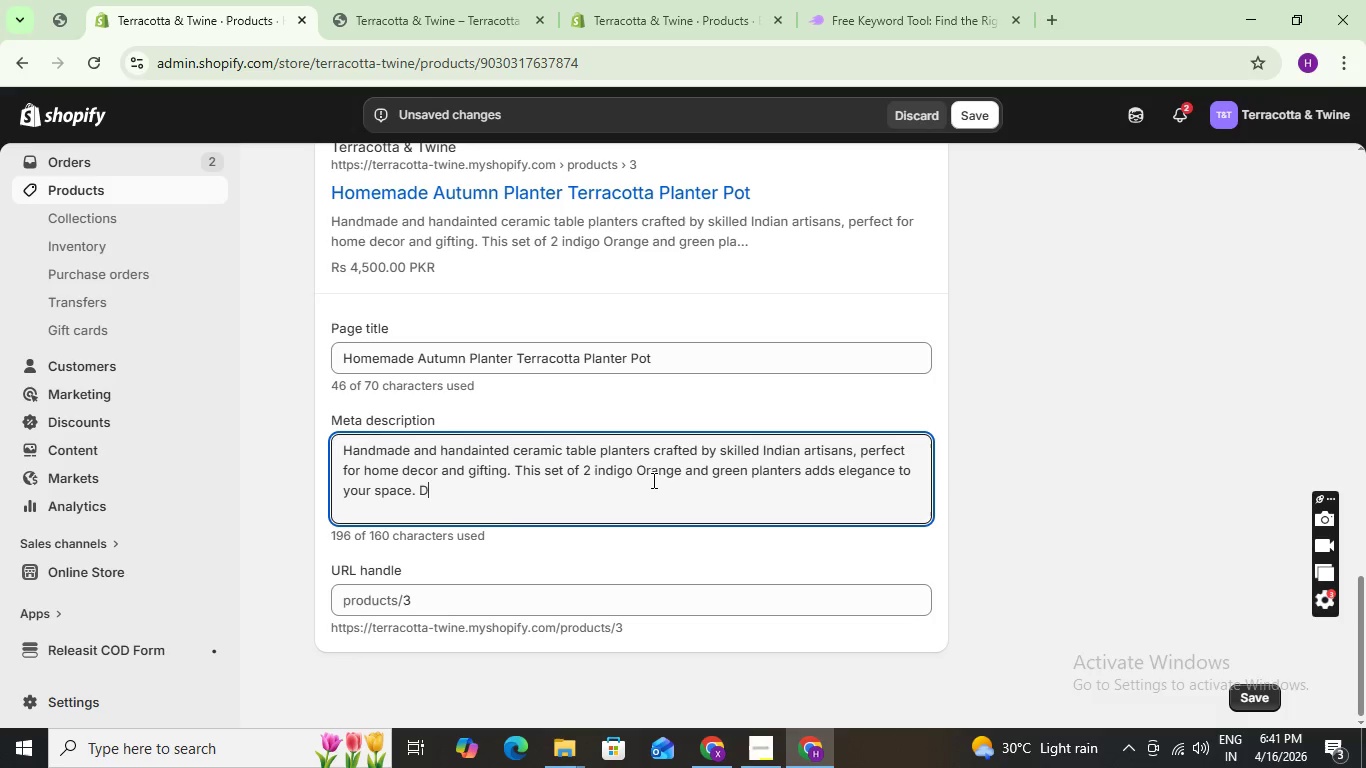 
key(Backspace)
 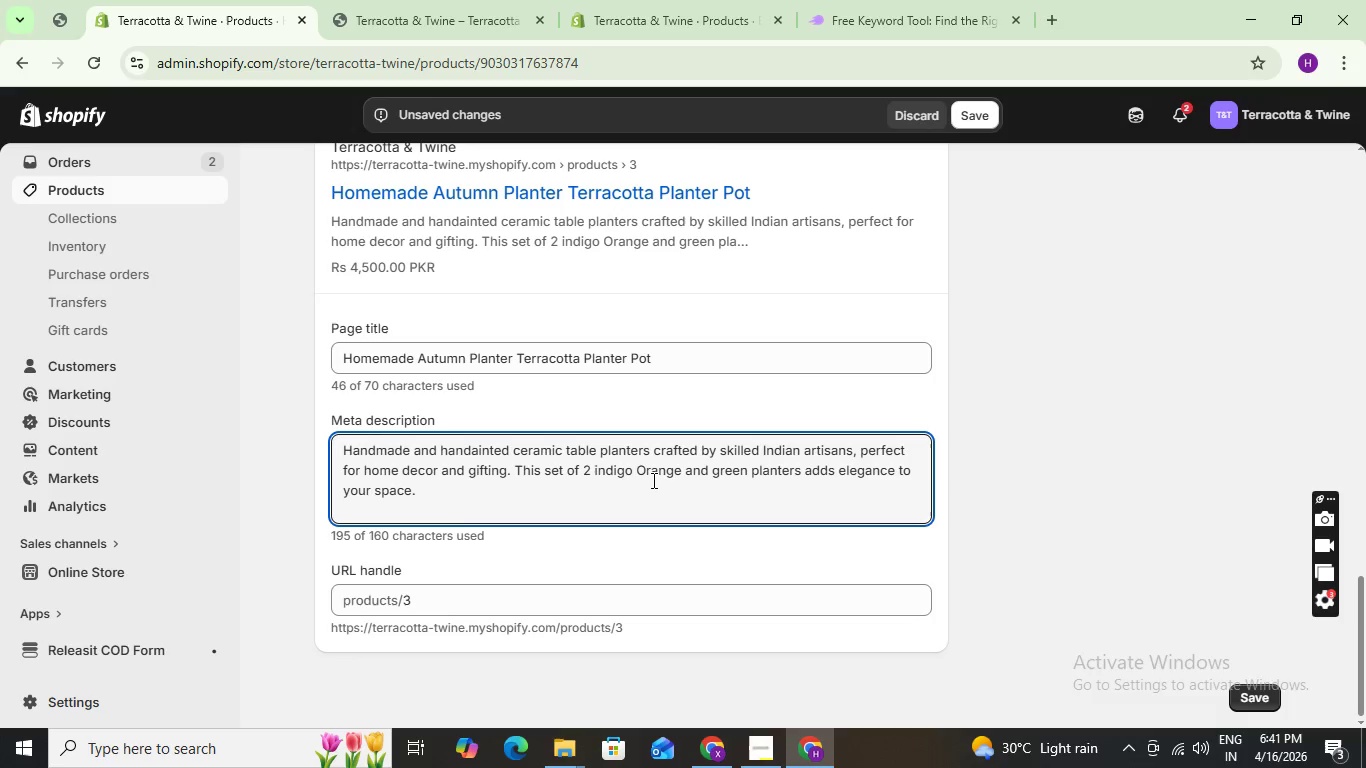 
key(Backspace)
 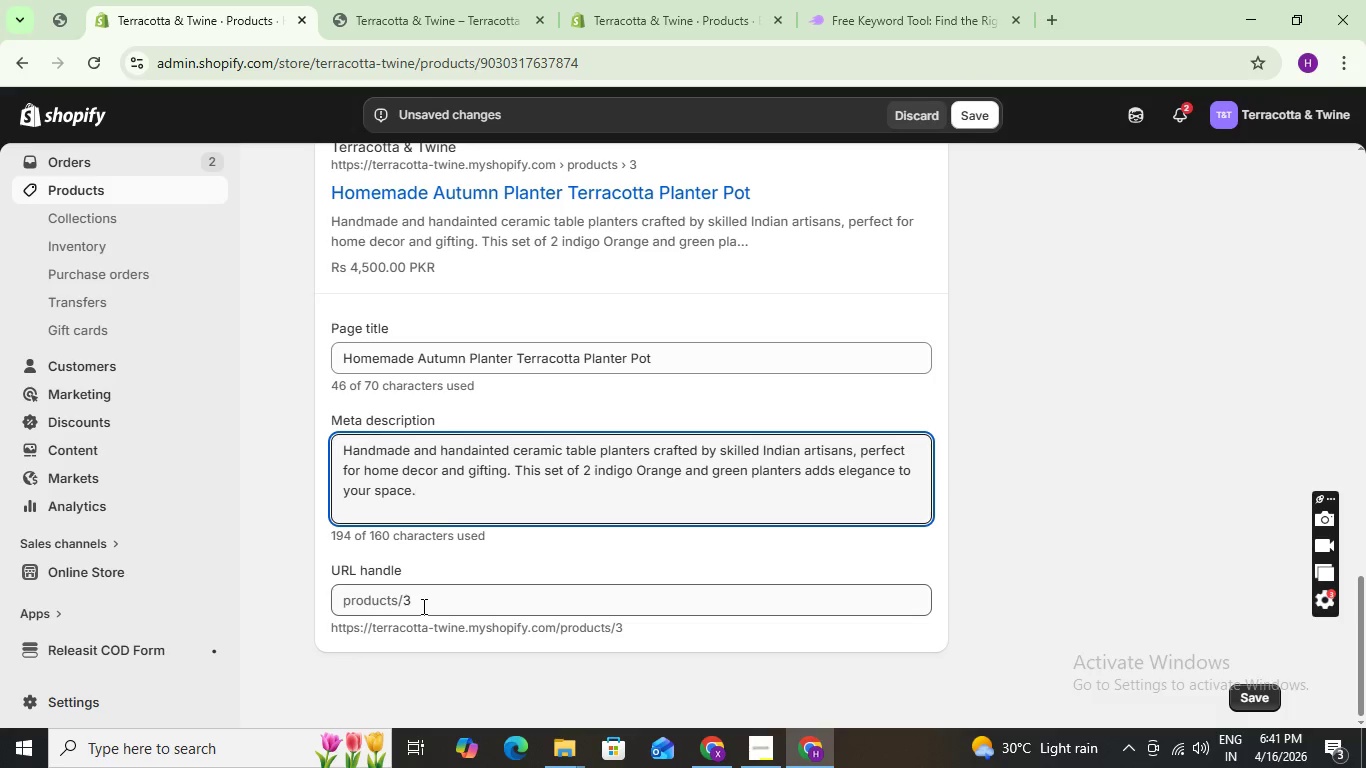 
wait(5.7)
 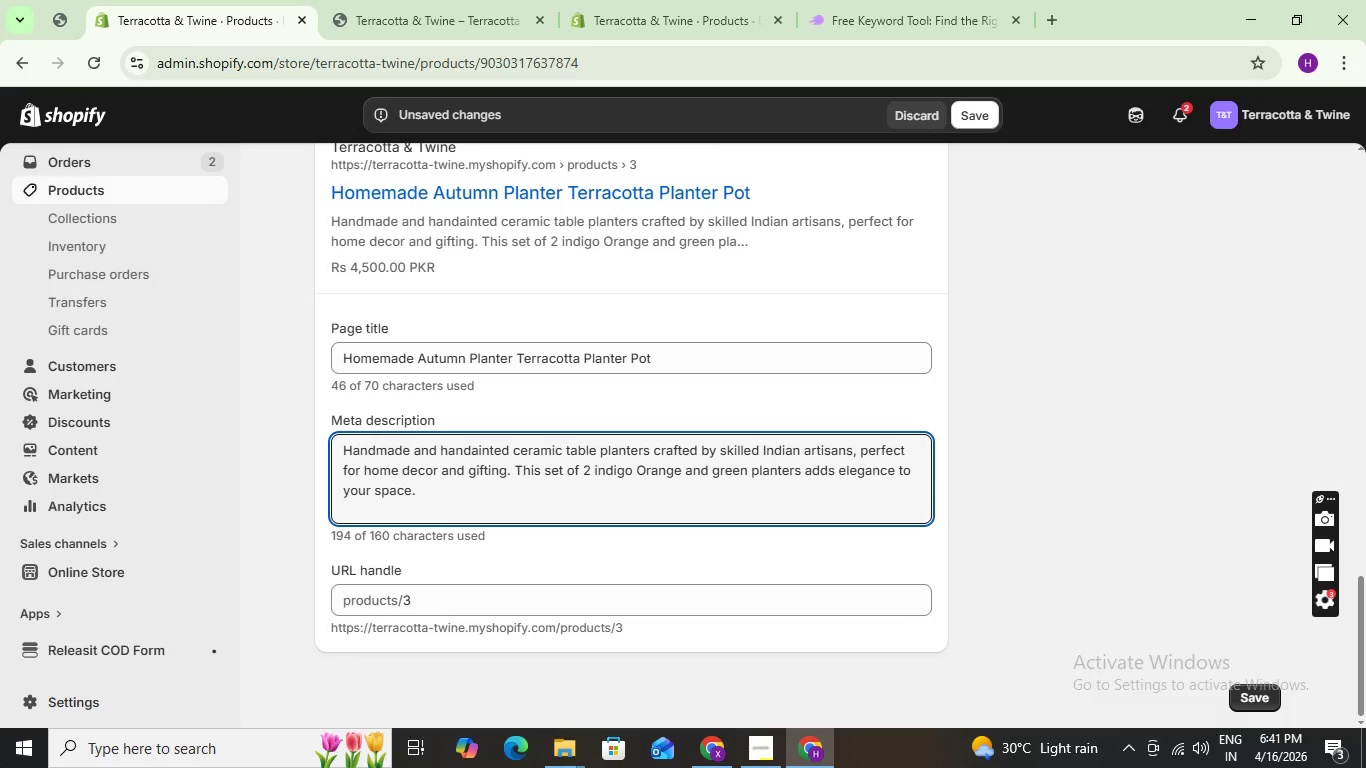 
left_click([986, 108])
 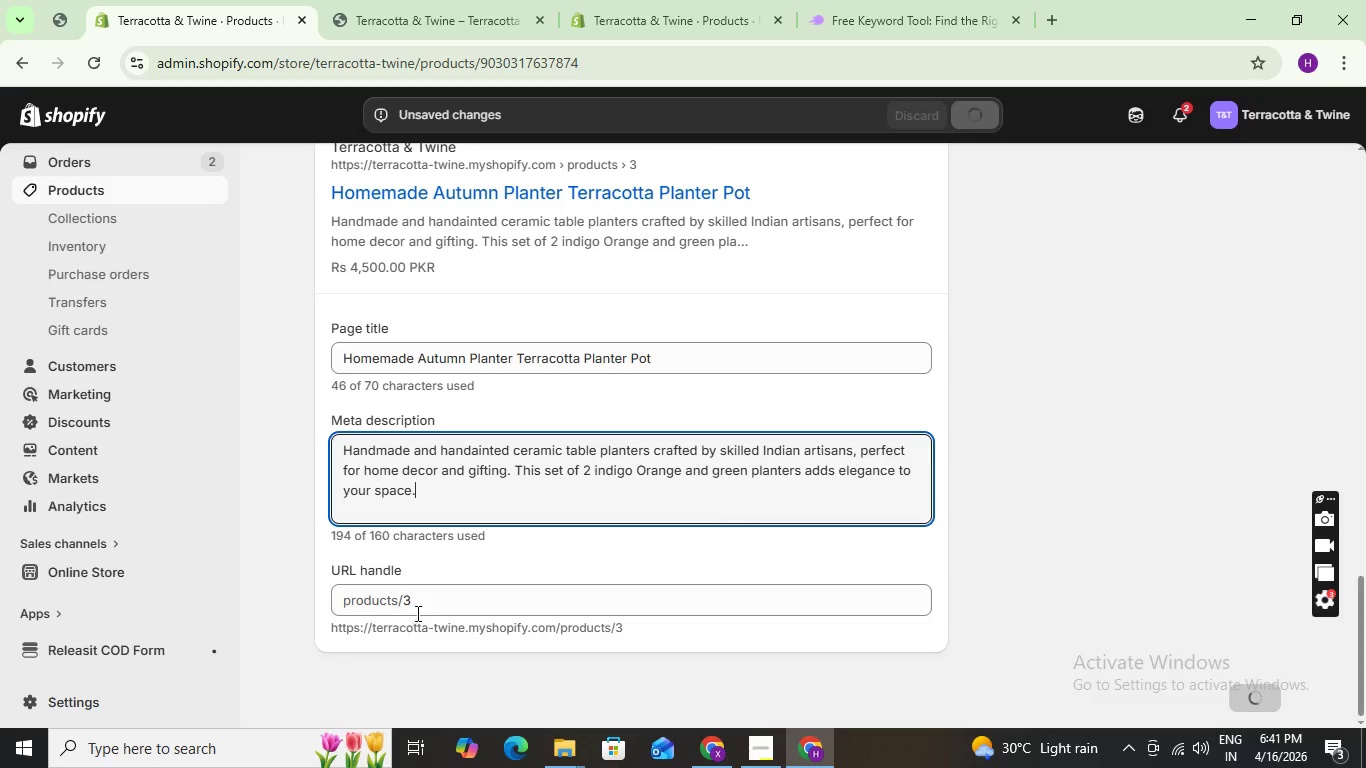 
left_click([414, 600])
 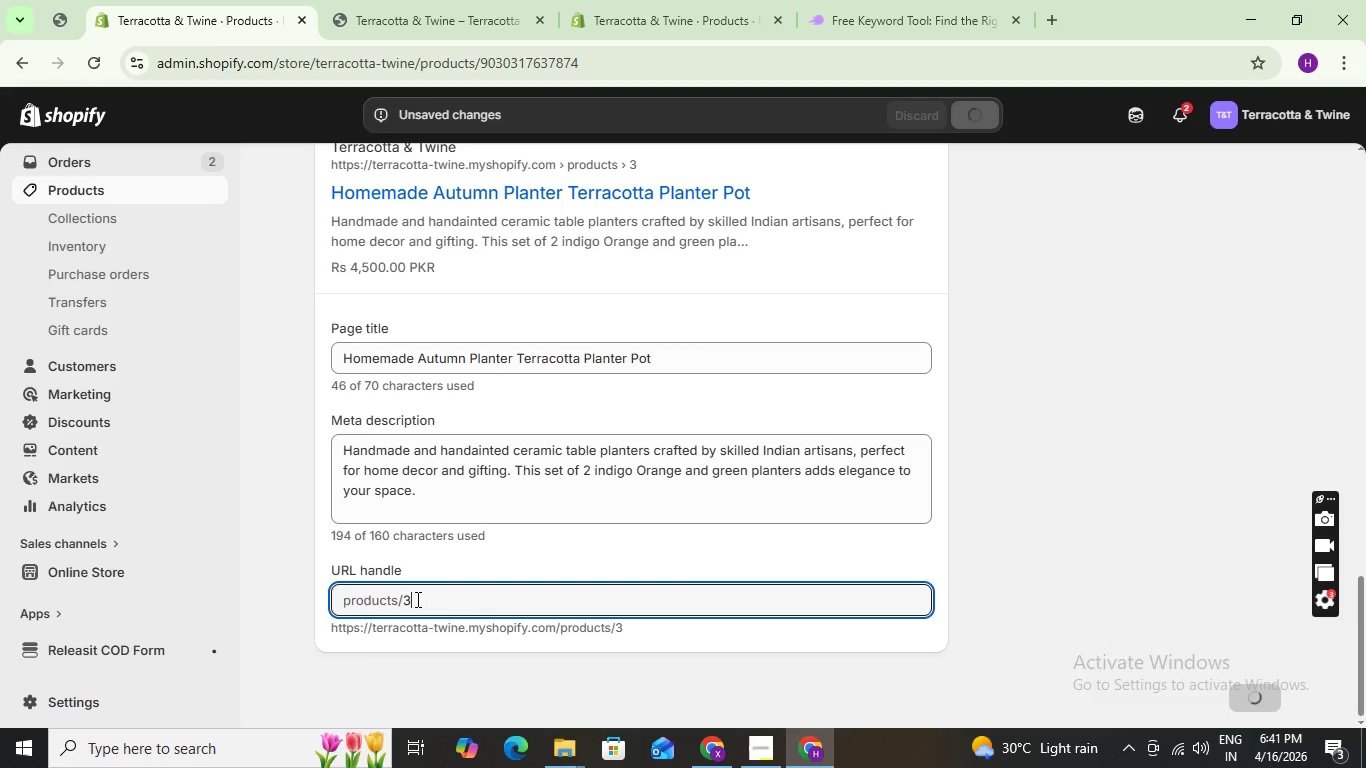 
scroll: coordinate [522, 347], scroll_direction: up, amount: 24.0
 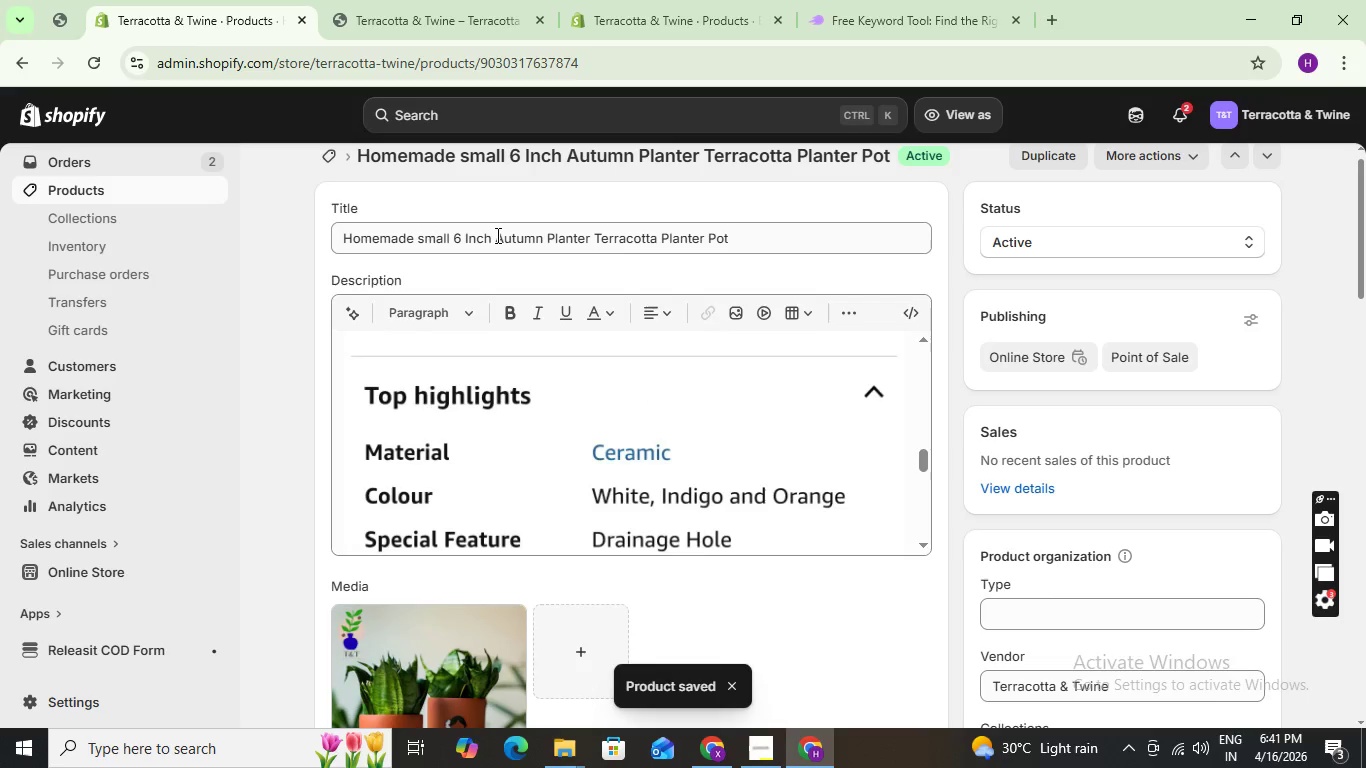 
left_click_drag(start_coordinate=[493, 236], to_coordinate=[737, 241])
 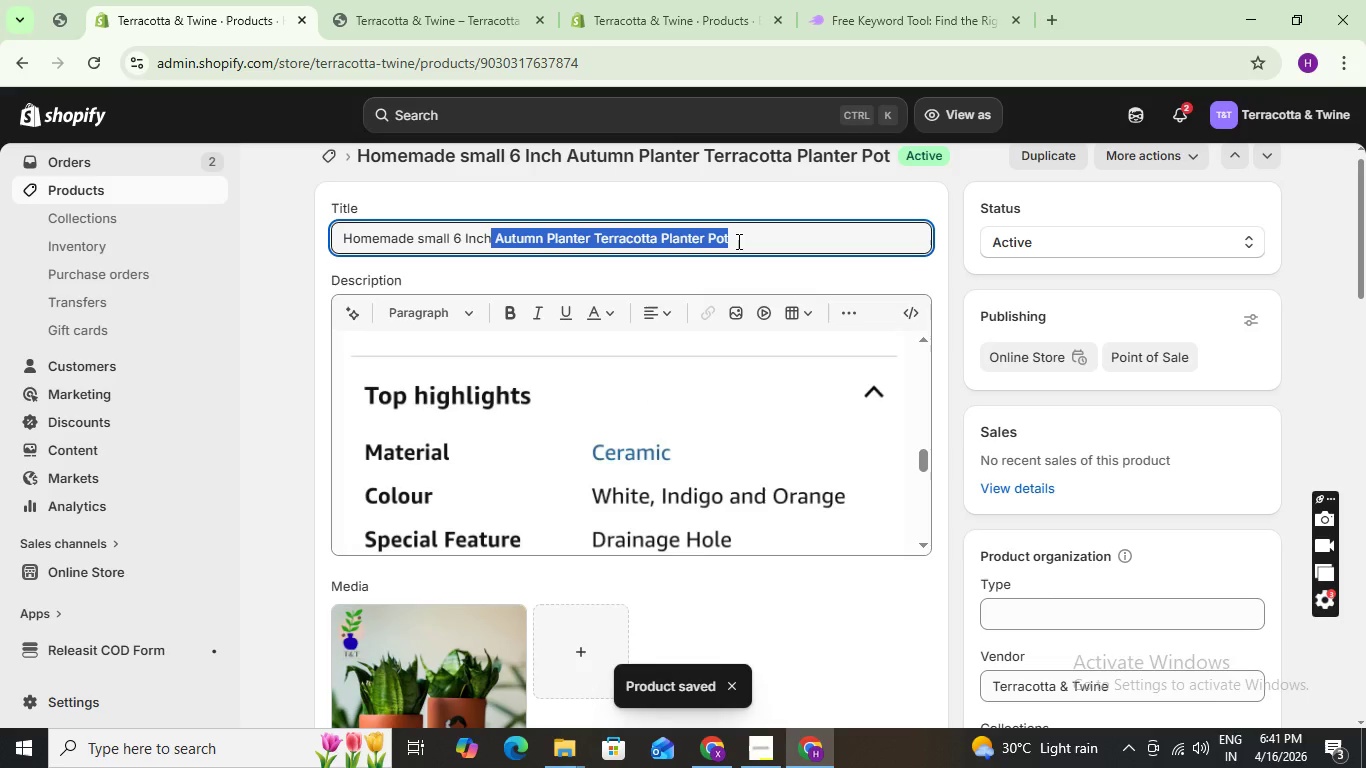 
key(Control+C)
 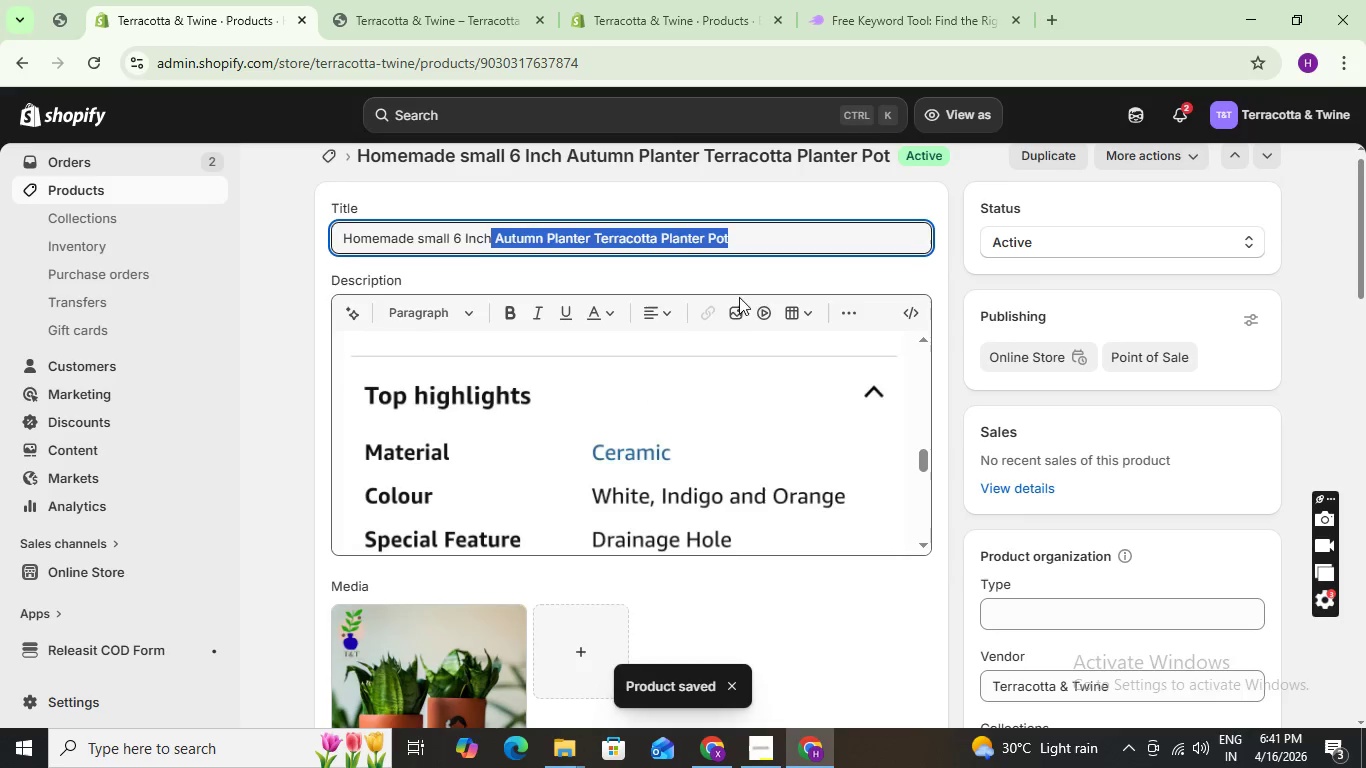 
scroll: coordinate [584, 524], scroll_direction: down, amount: 22.0
 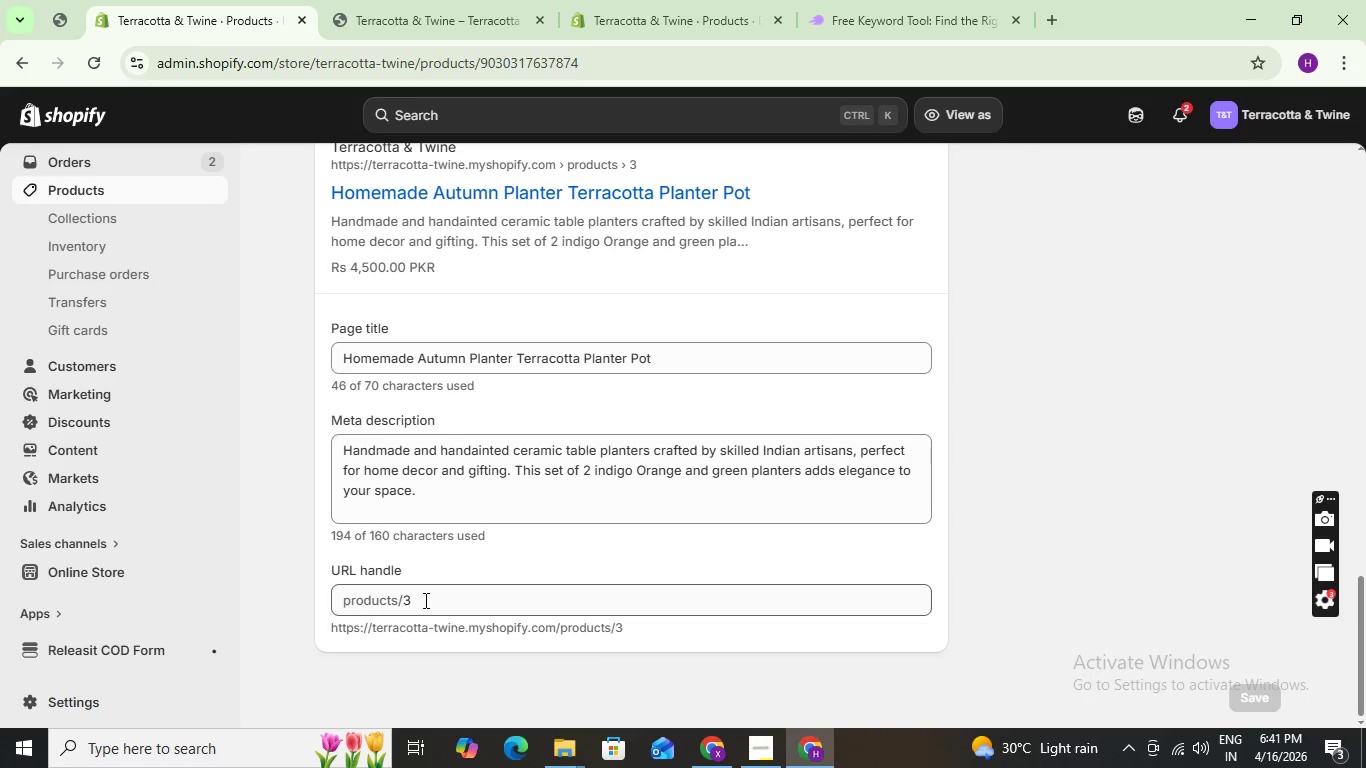 
left_click([424, 600])
 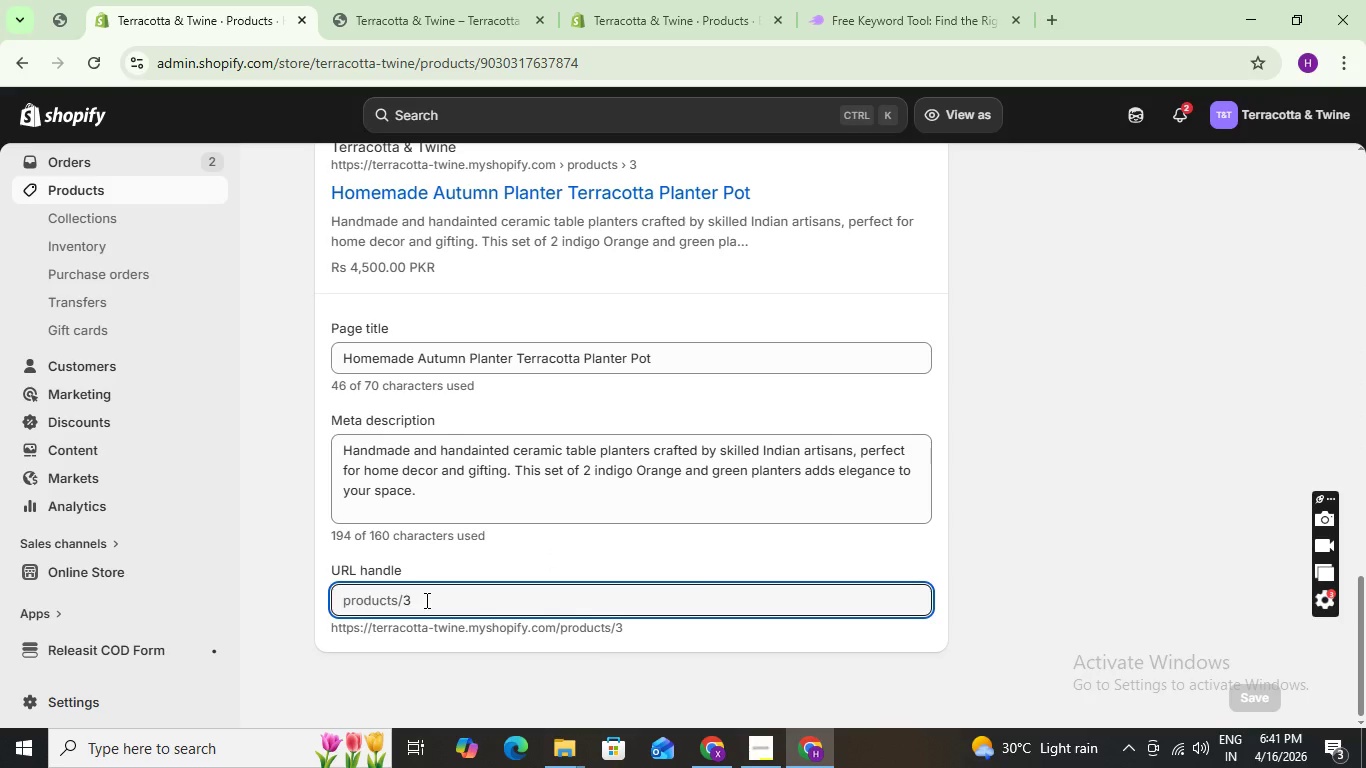 
key(Backspace)
 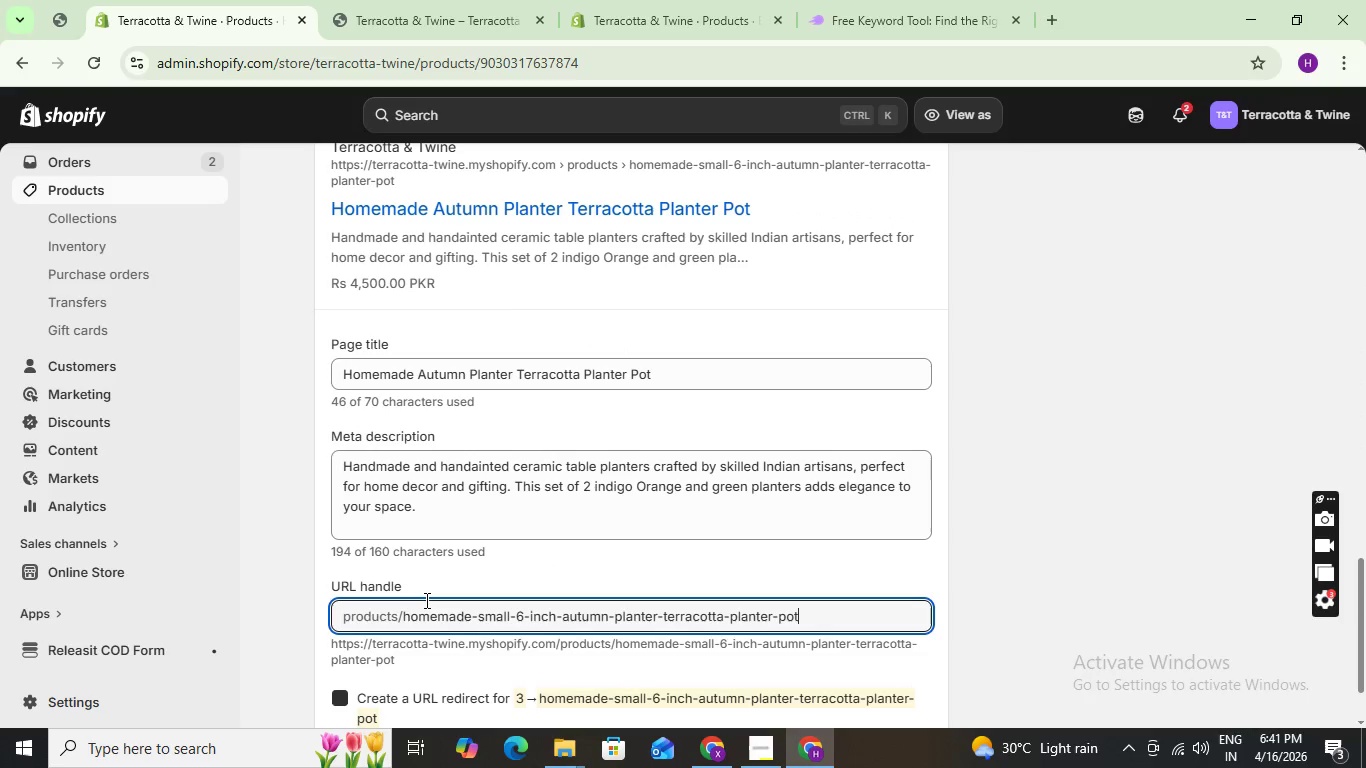 
key(Control+V)
 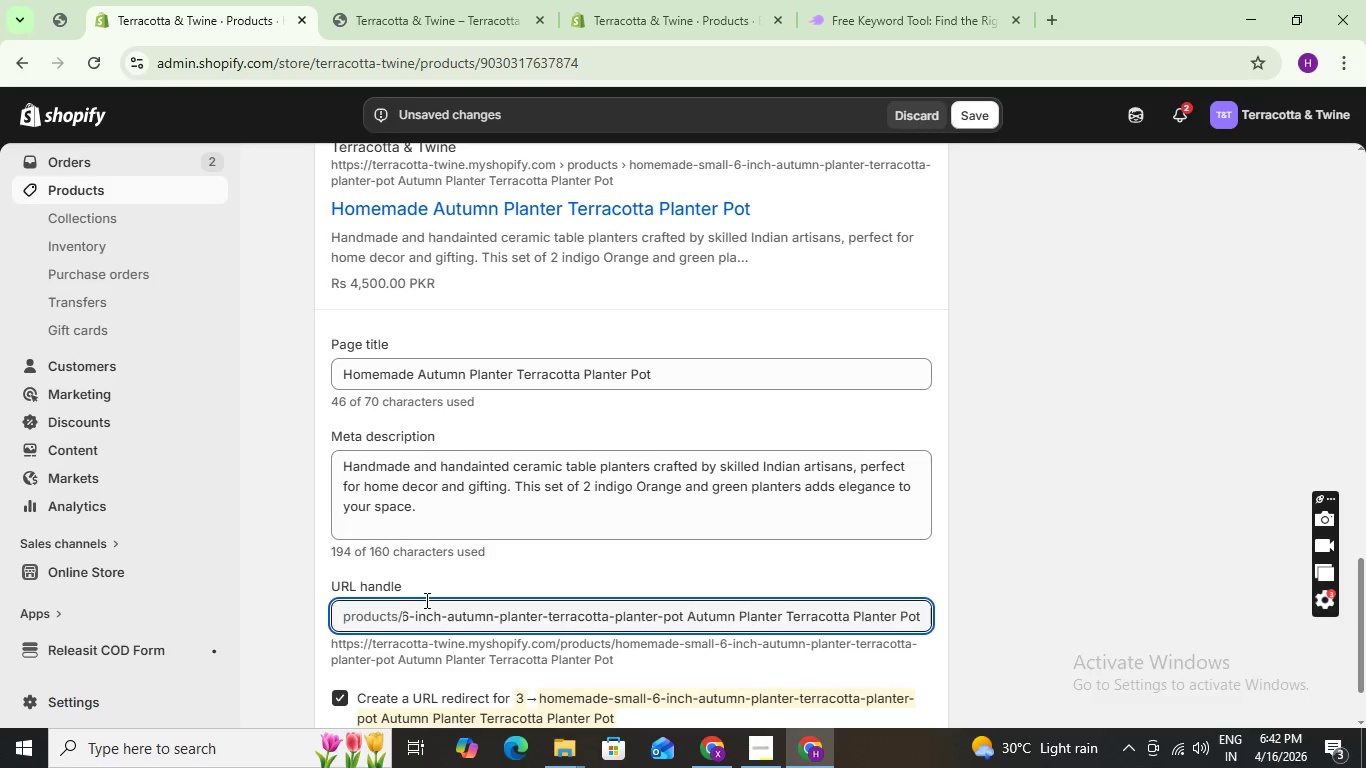 
key(Control+Z)
 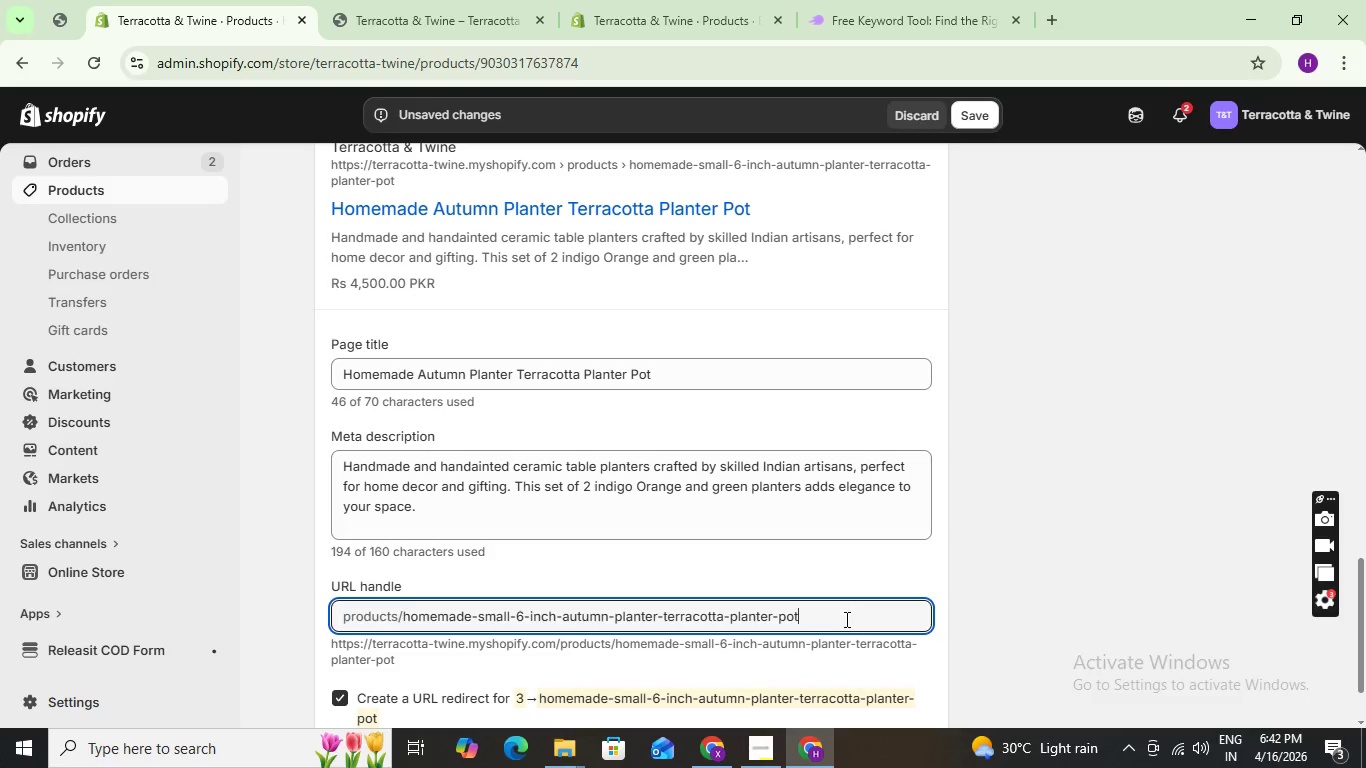 
left_click_drag(start_coordinate=[811, 621], to_coordinate=[400, 622])
 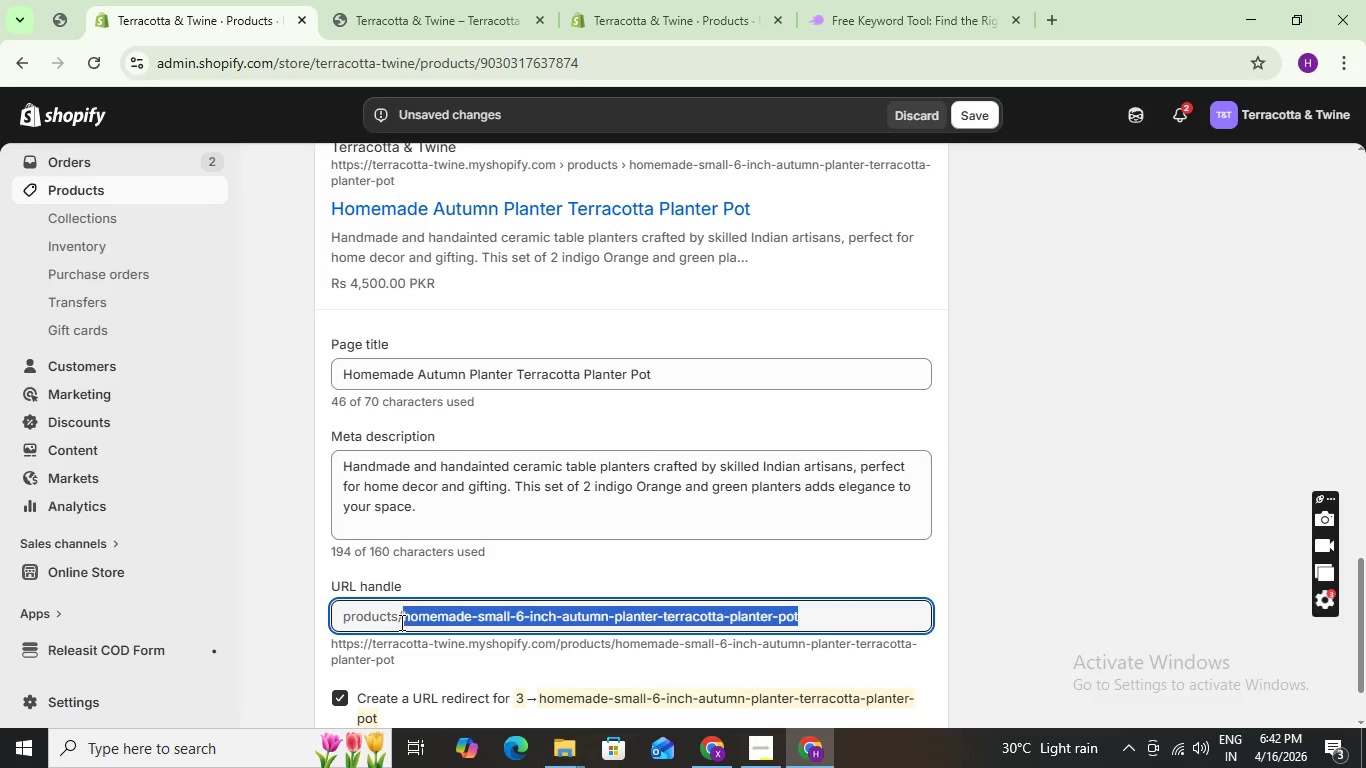 
key(Control+V)